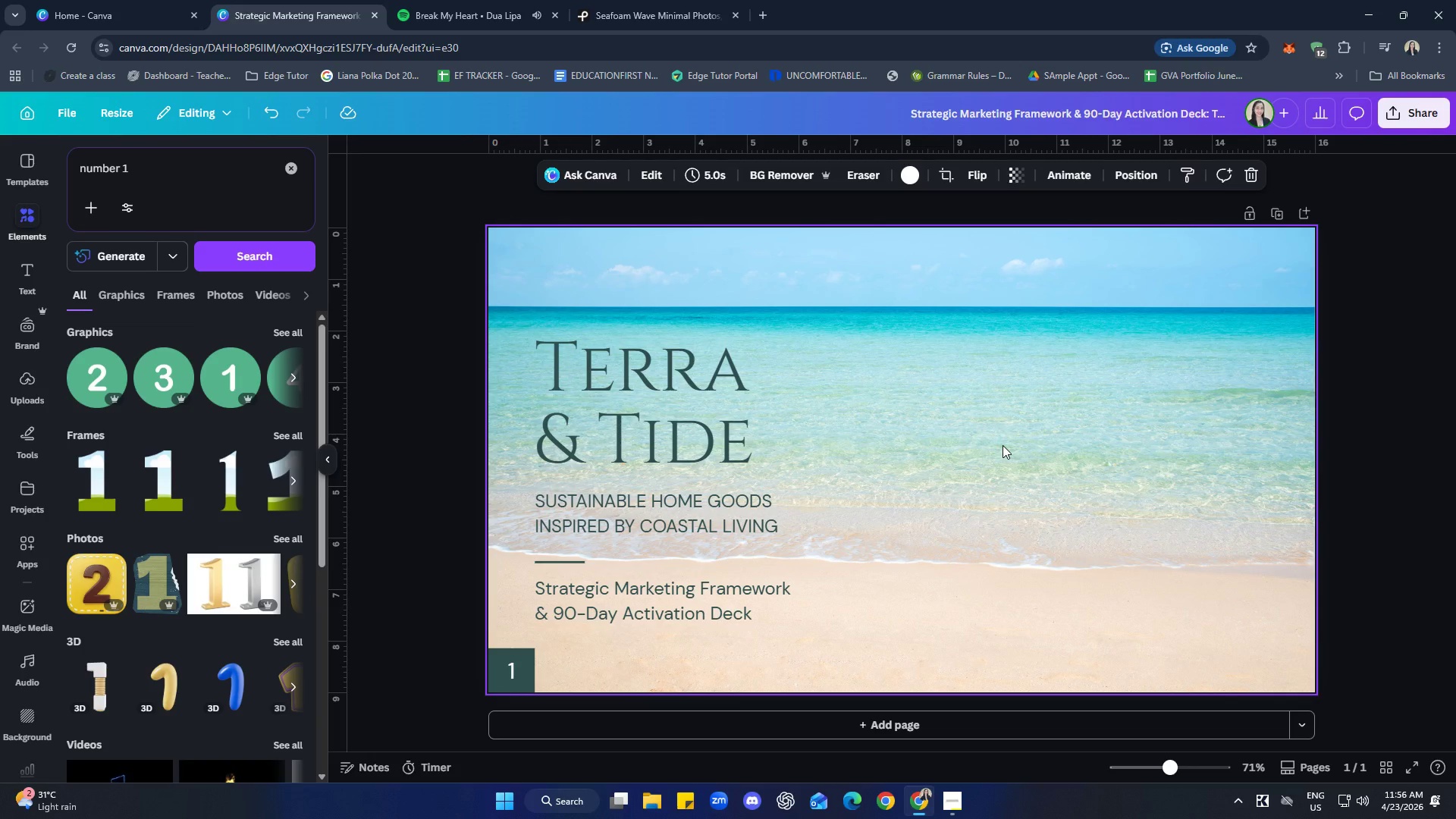 
left_click([704, 433])
 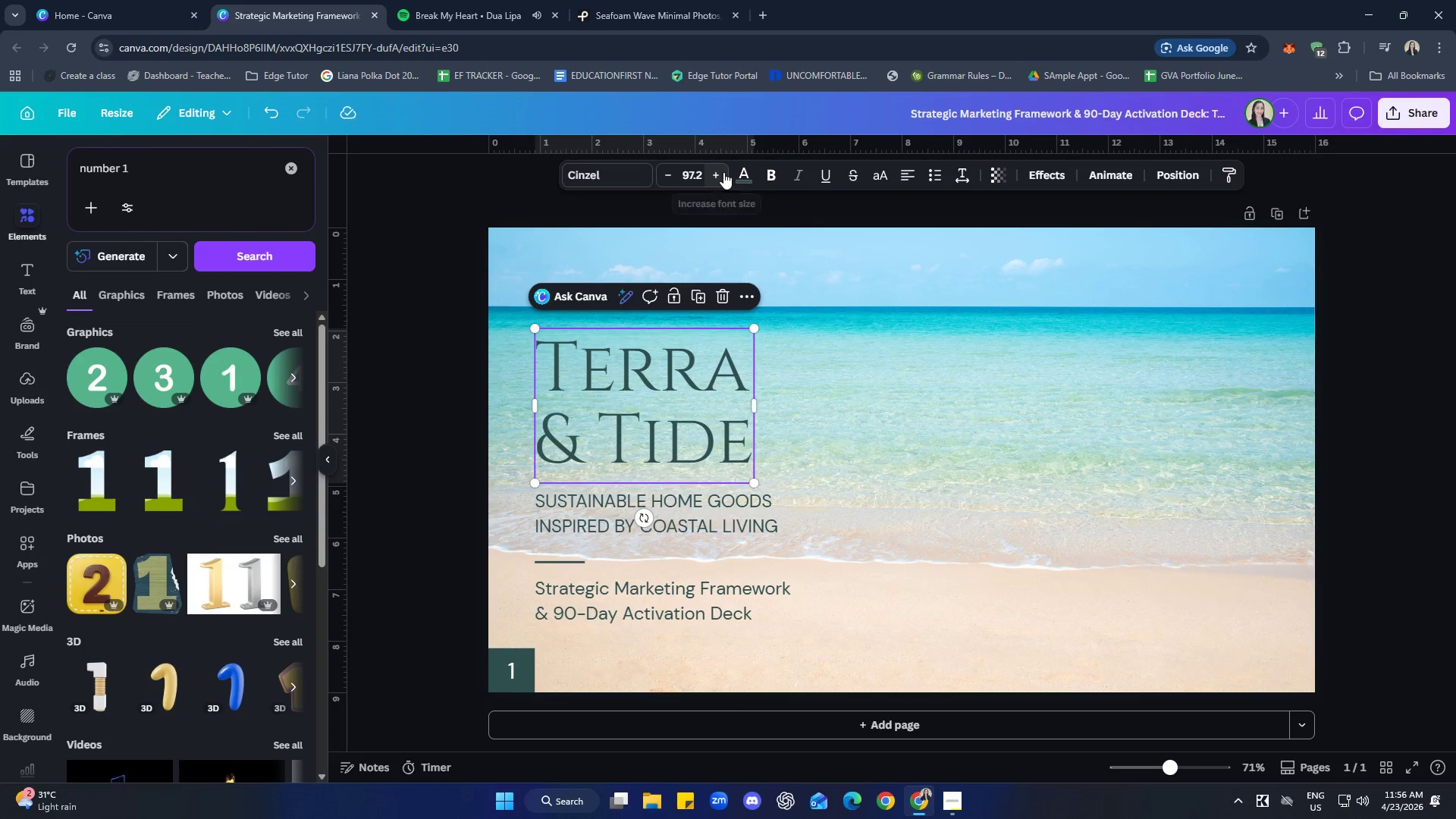 
double_click([723, 172])
 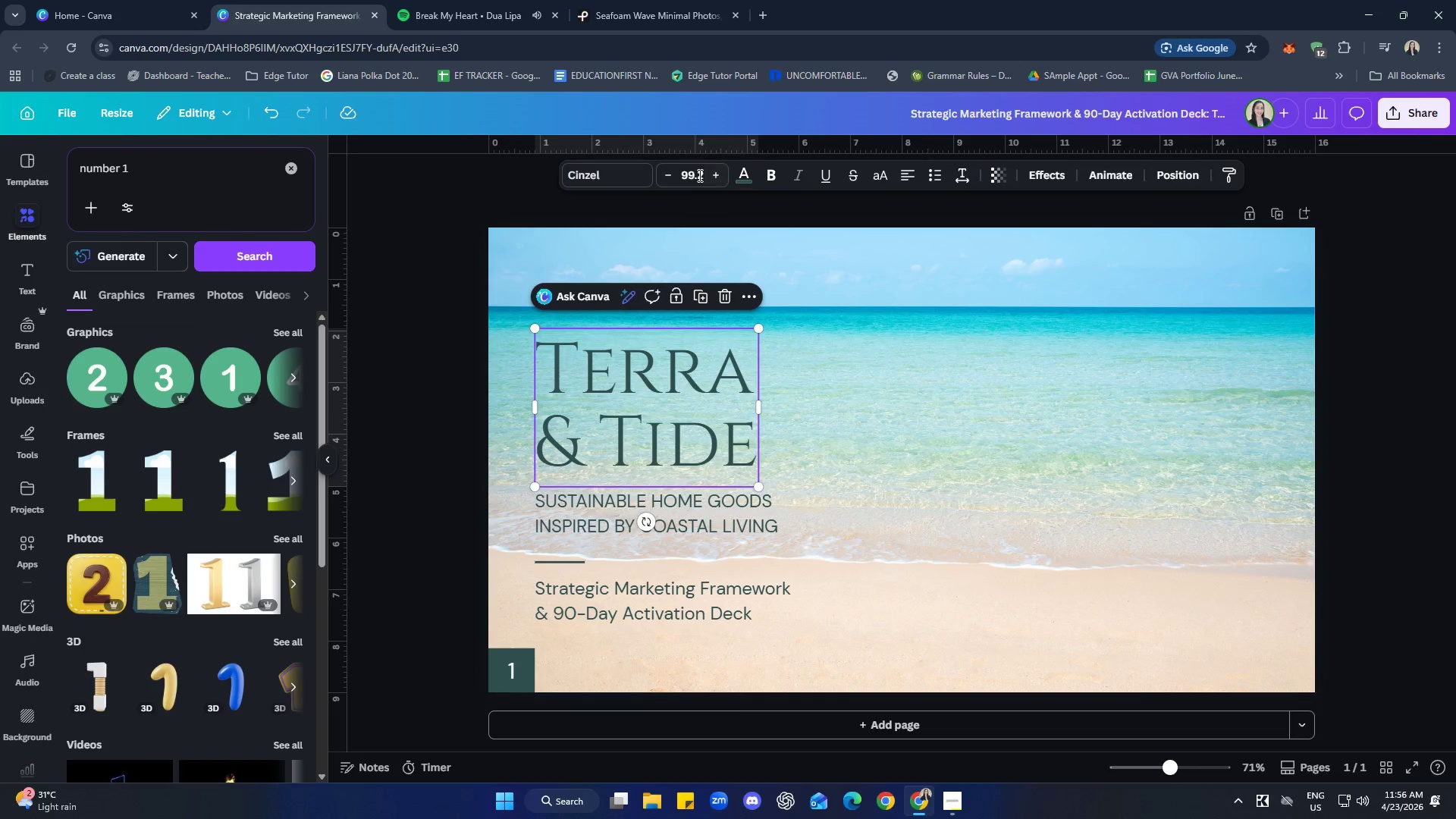 
left_click([695, 171])
 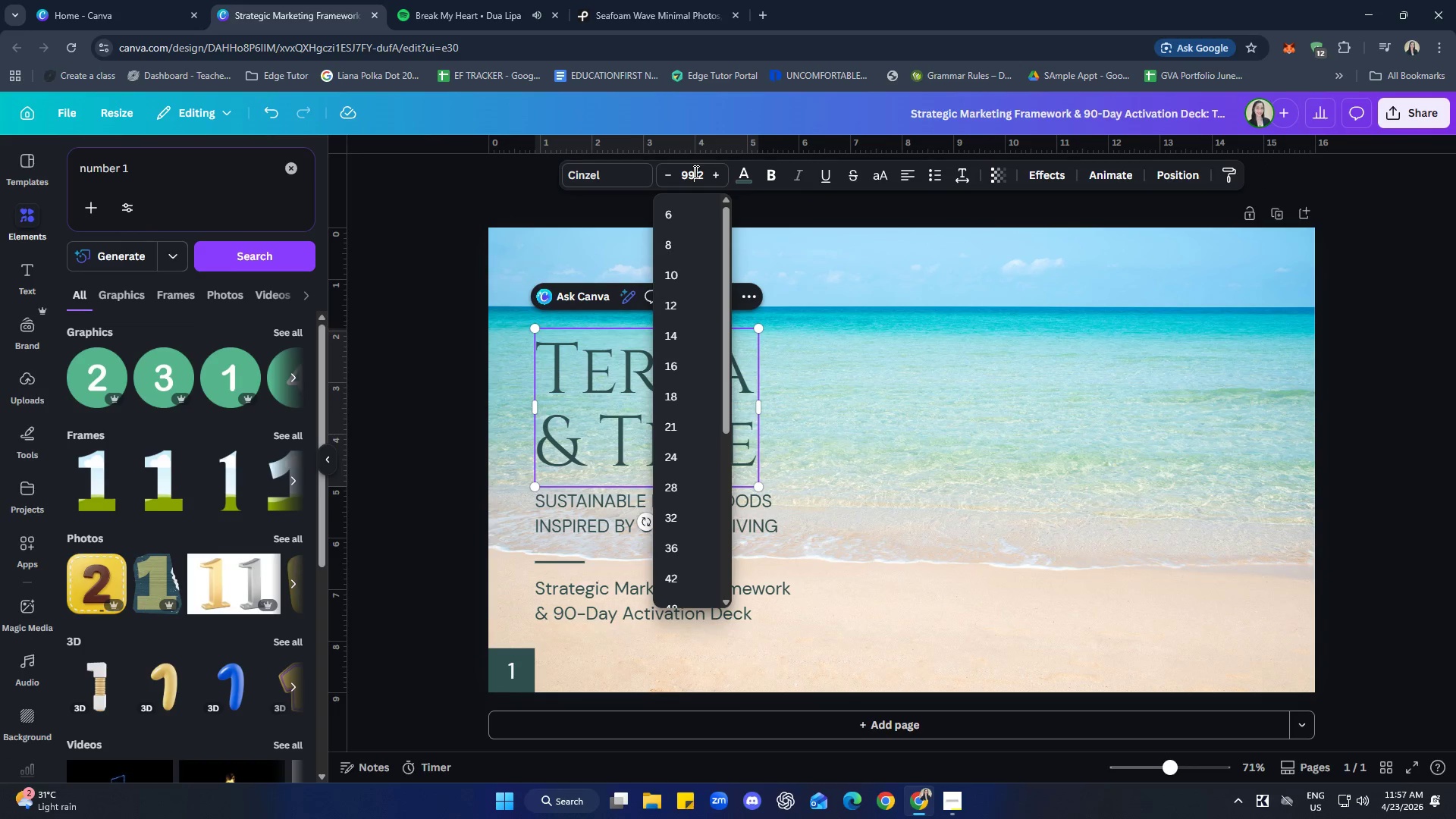 
left_click([695, 171])
 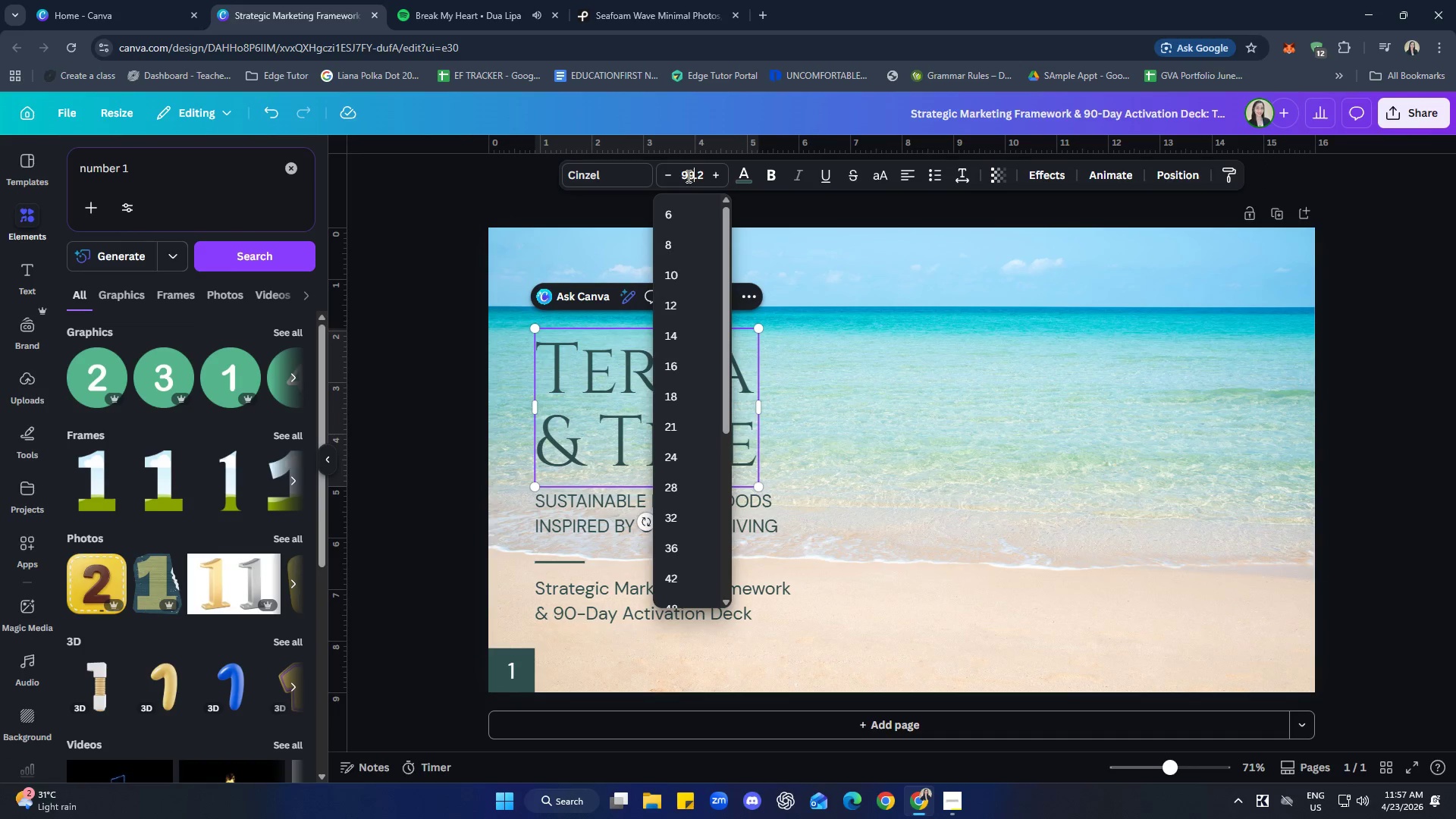 
double_click([687, 176])
 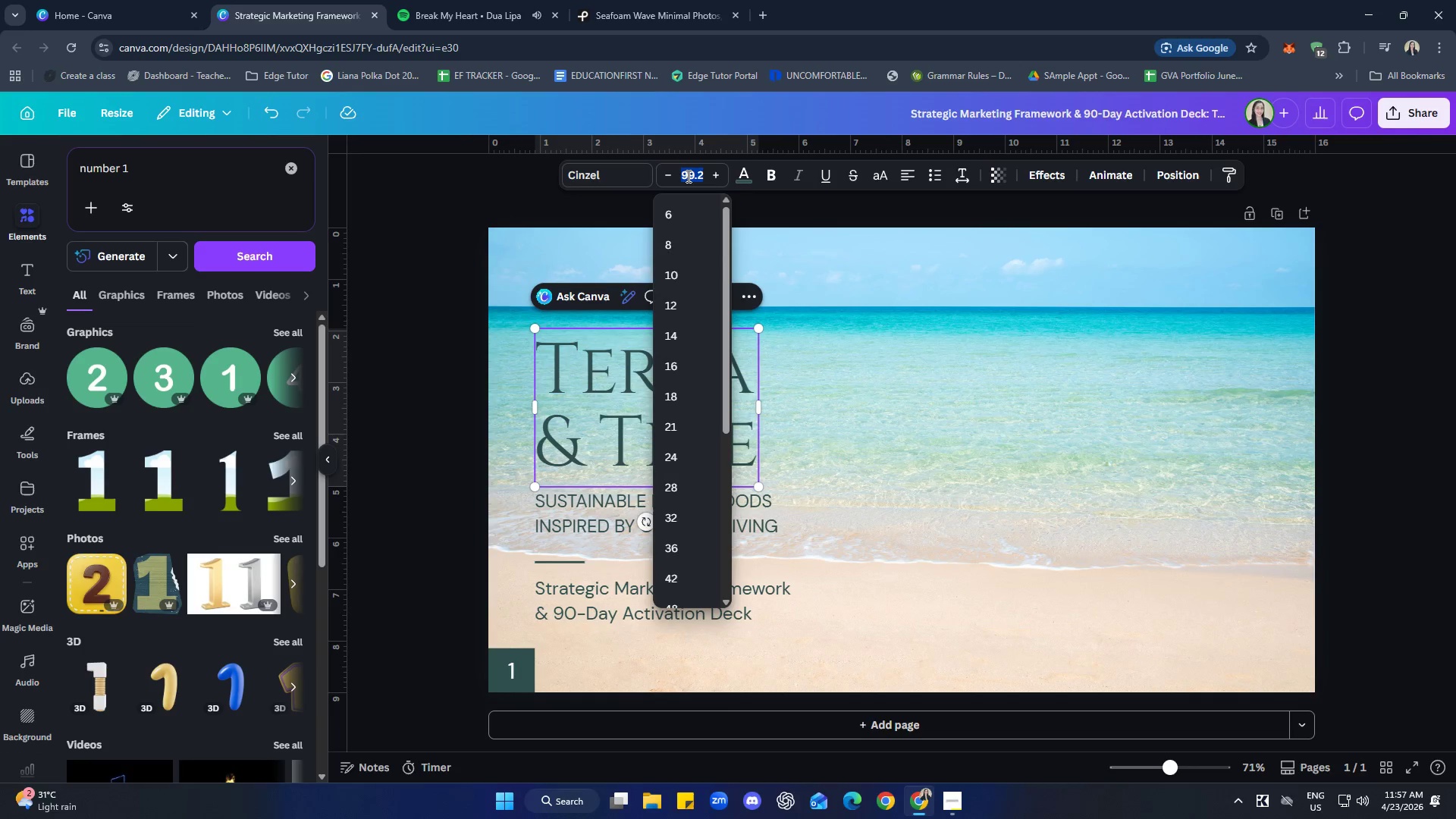 
triple_click([687, 176])
 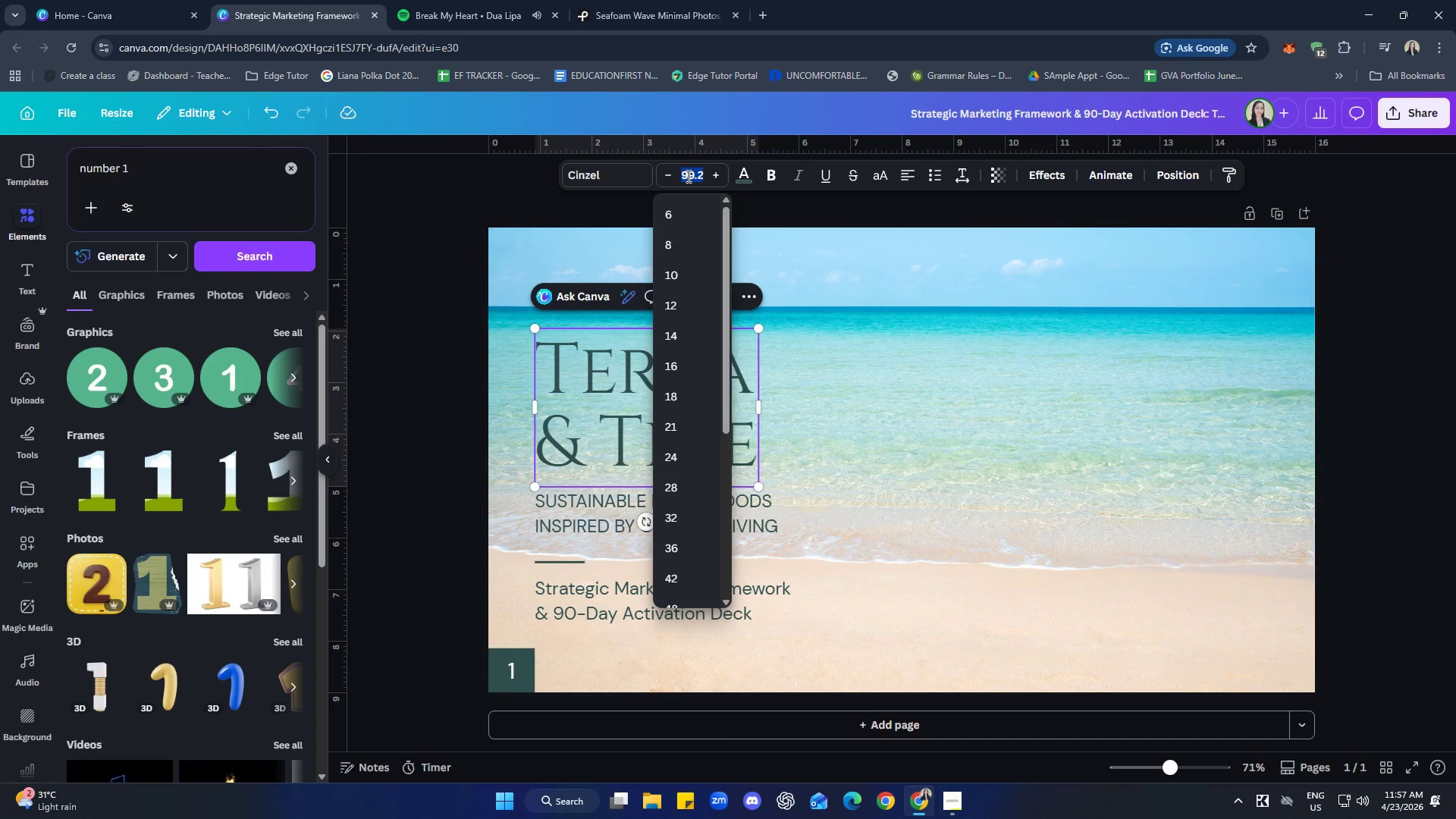 
type(99)
 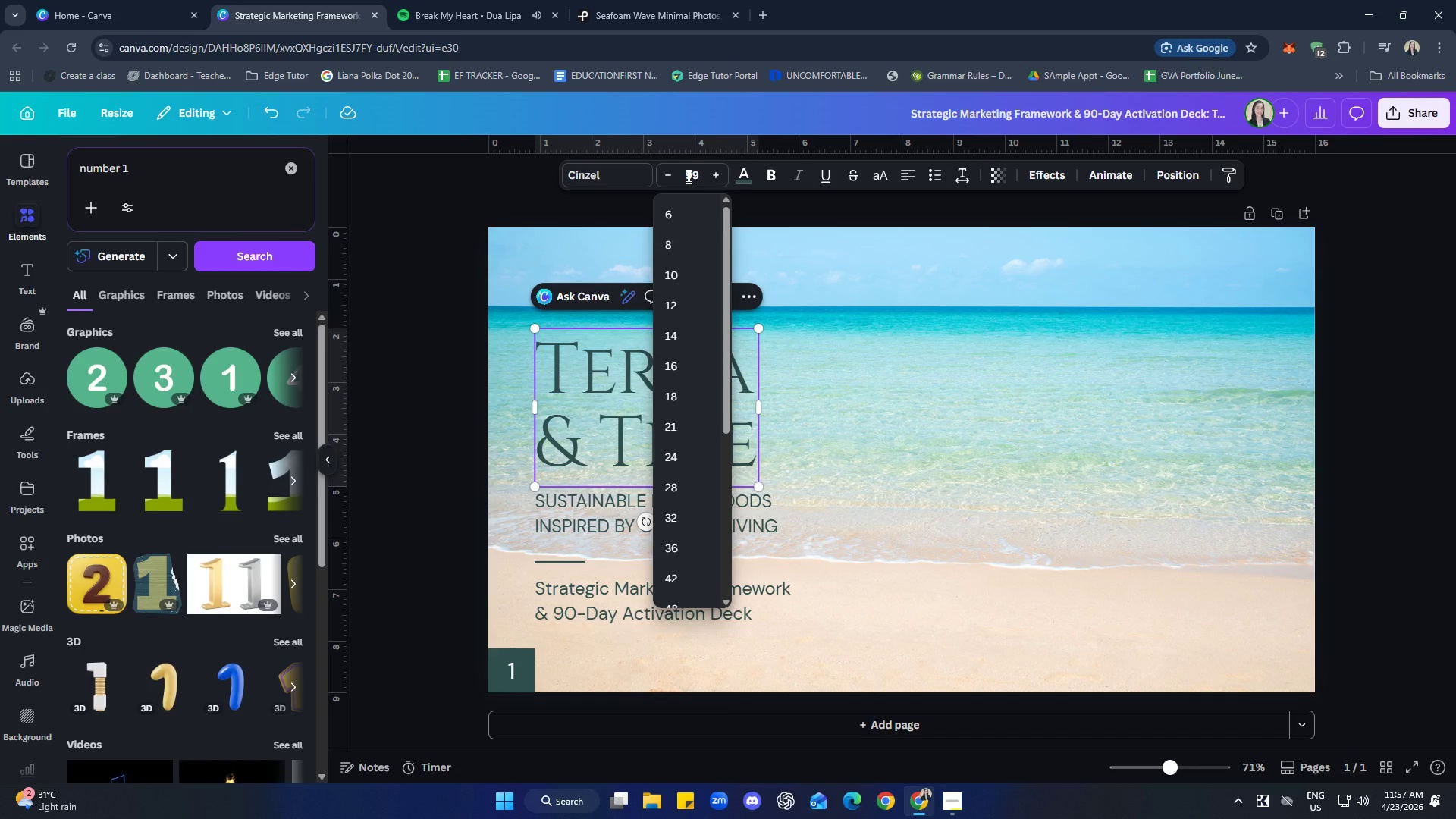 
key(Enter)
 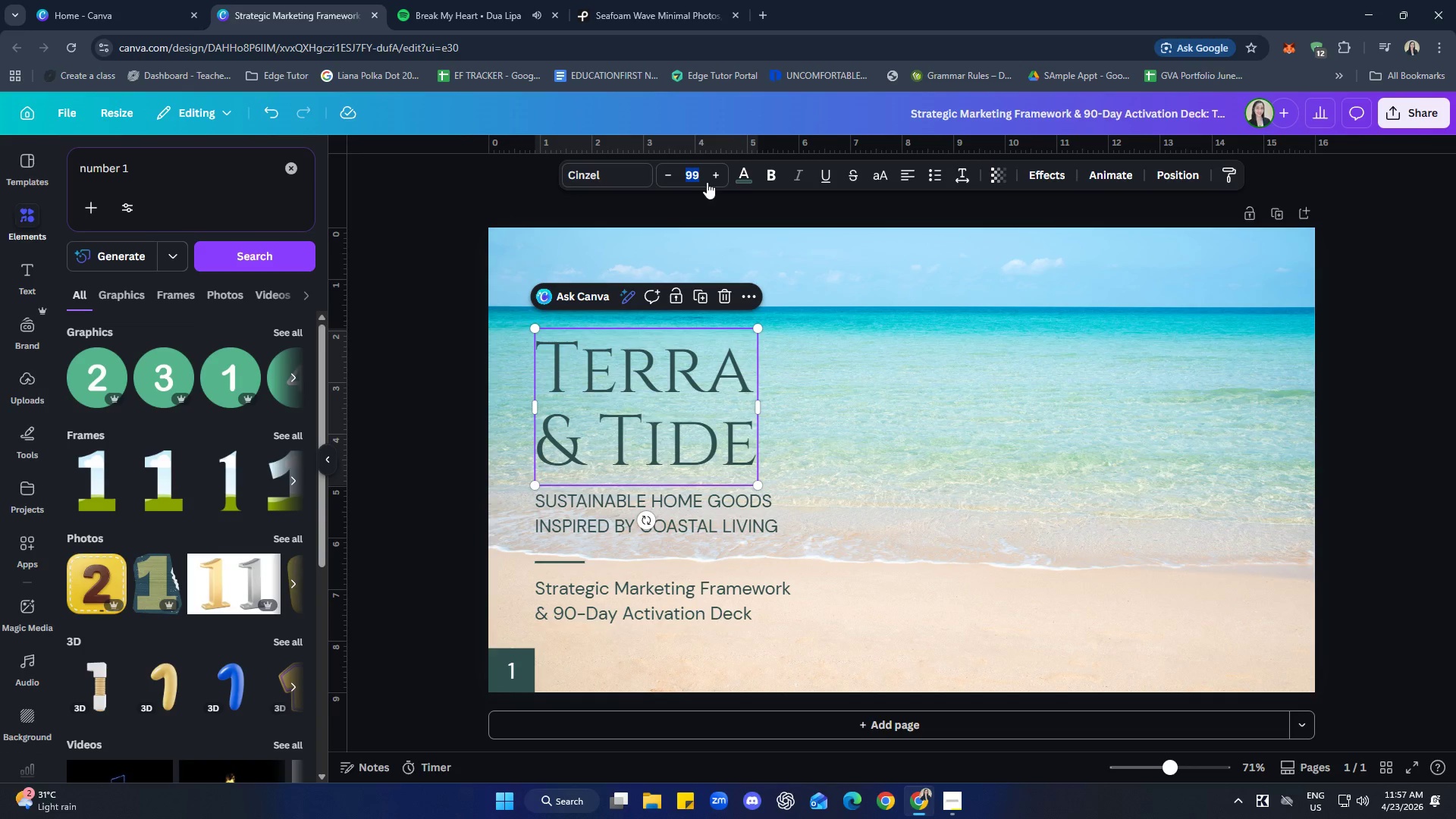 
left_click([719, 177])
 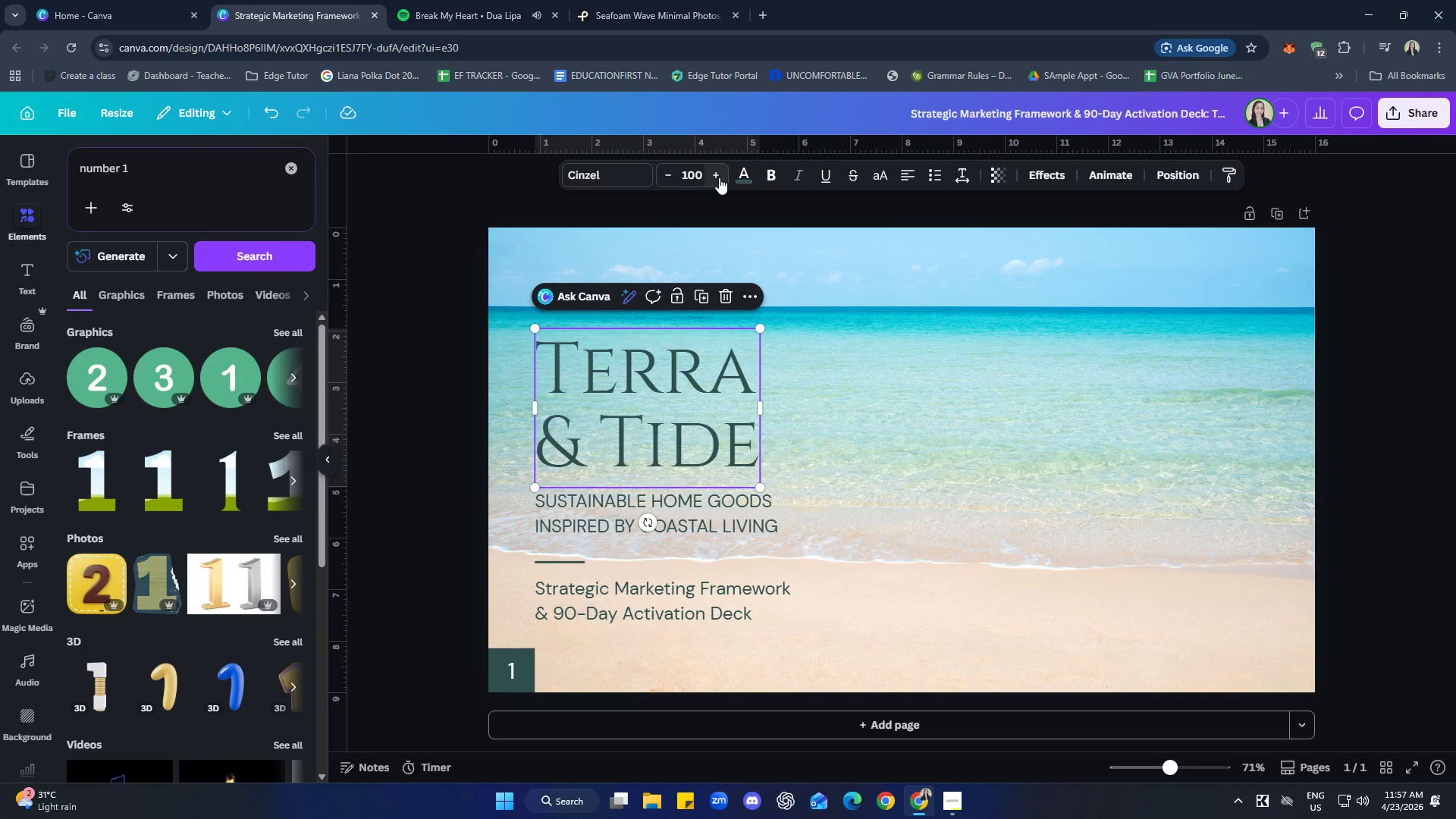 
left_click([719, 177])
 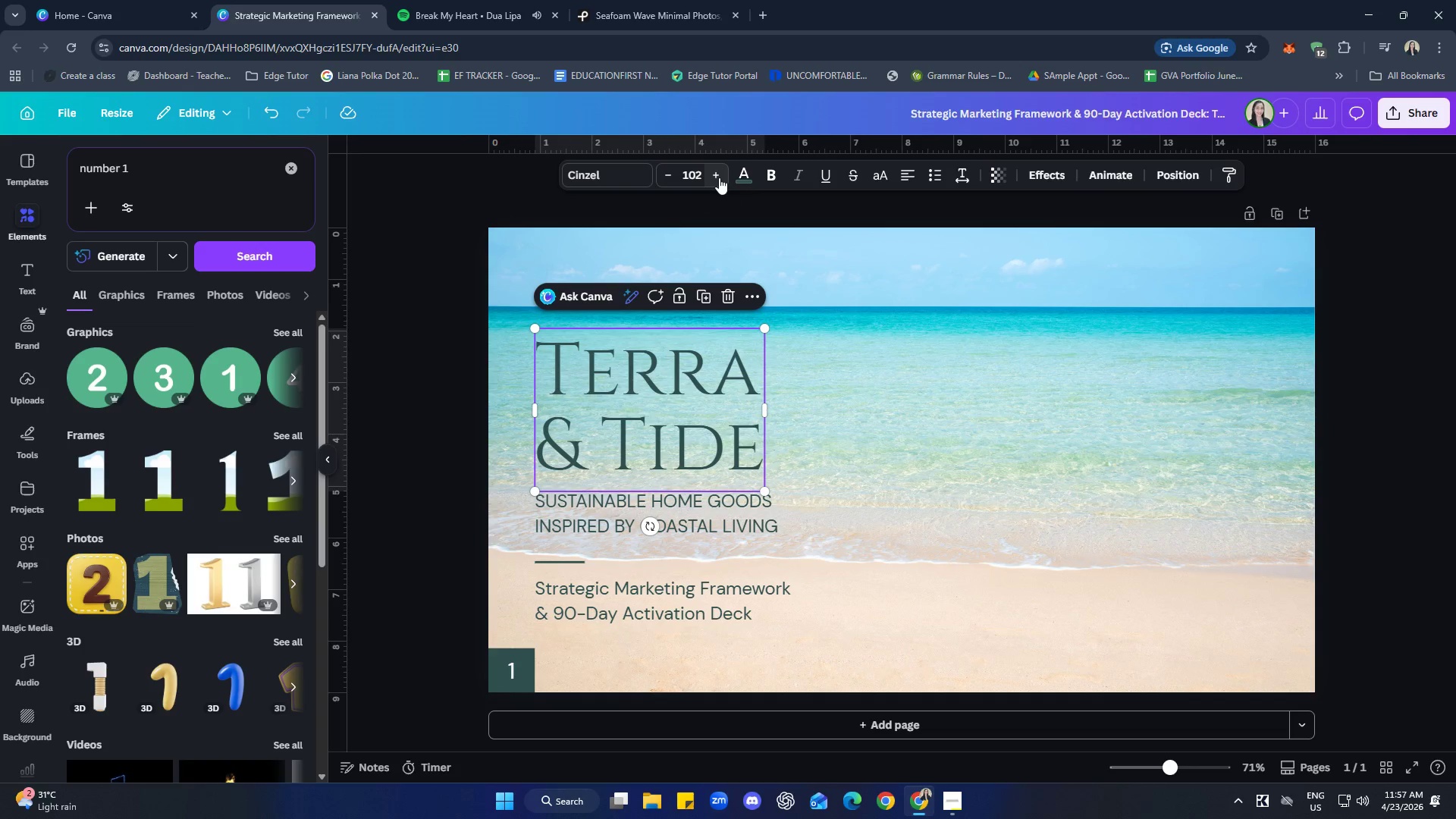 
double_click([719, 177])
 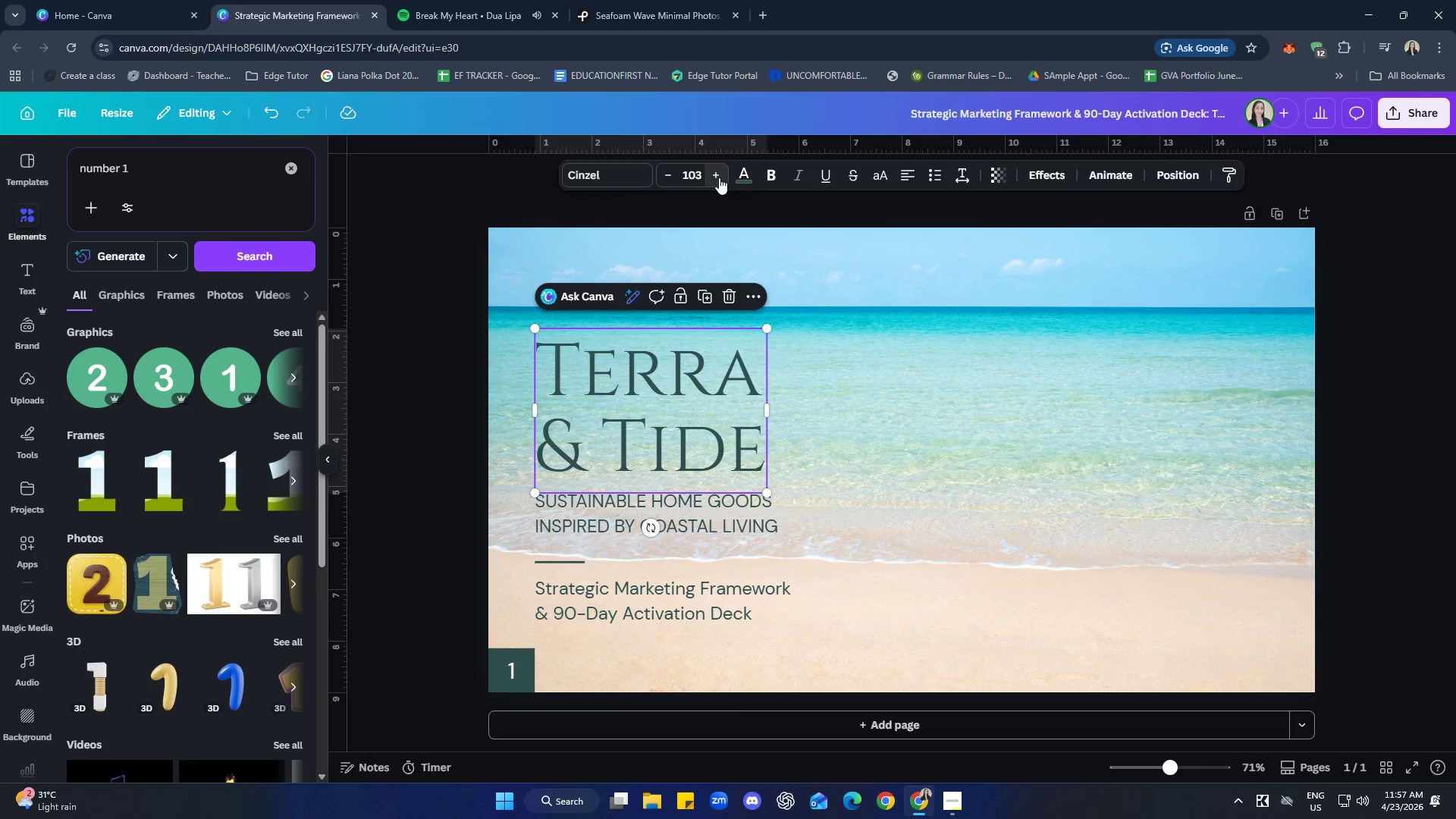 
triple_click([719, 177])
 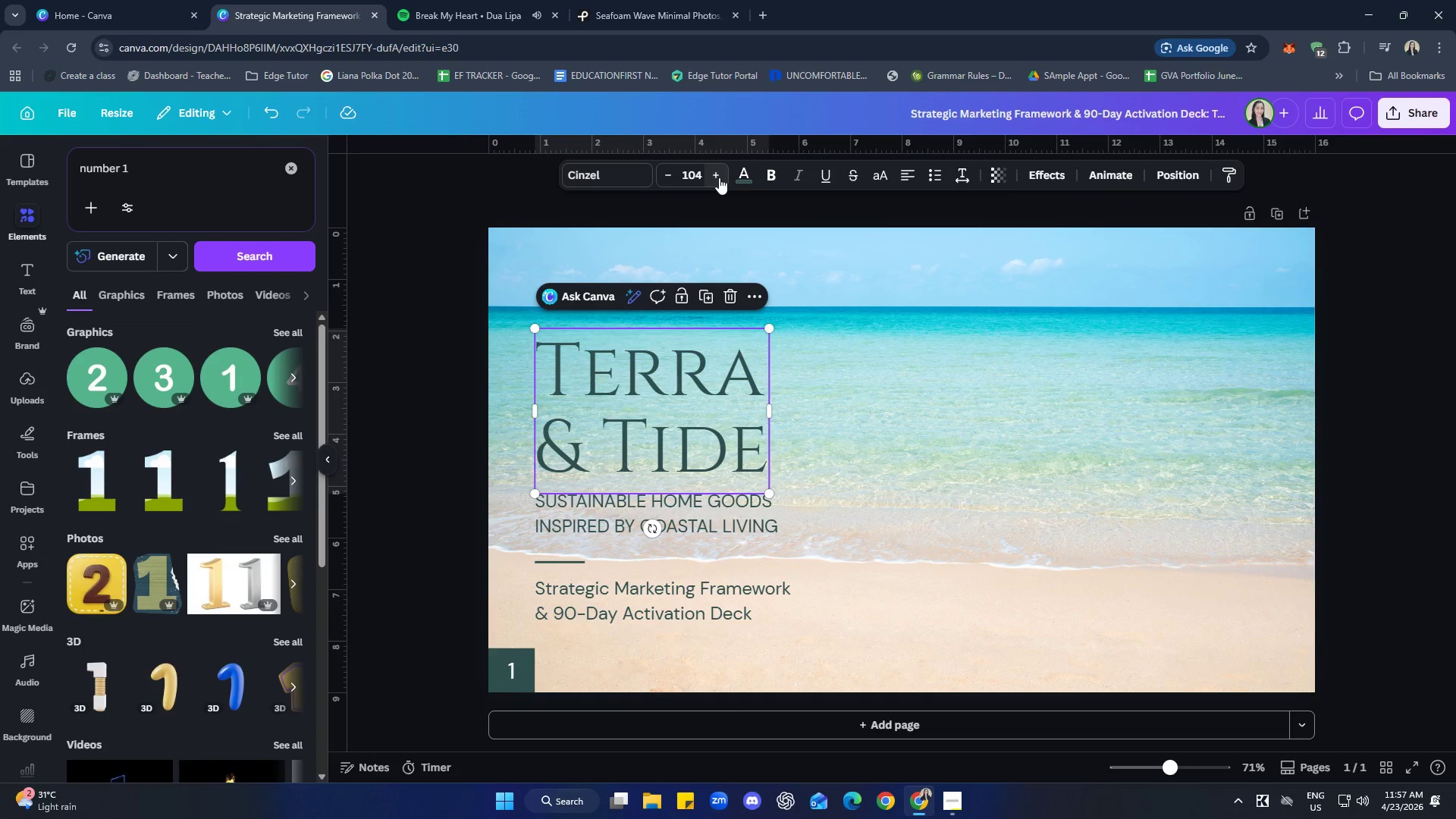 
left_click([719, 177])
 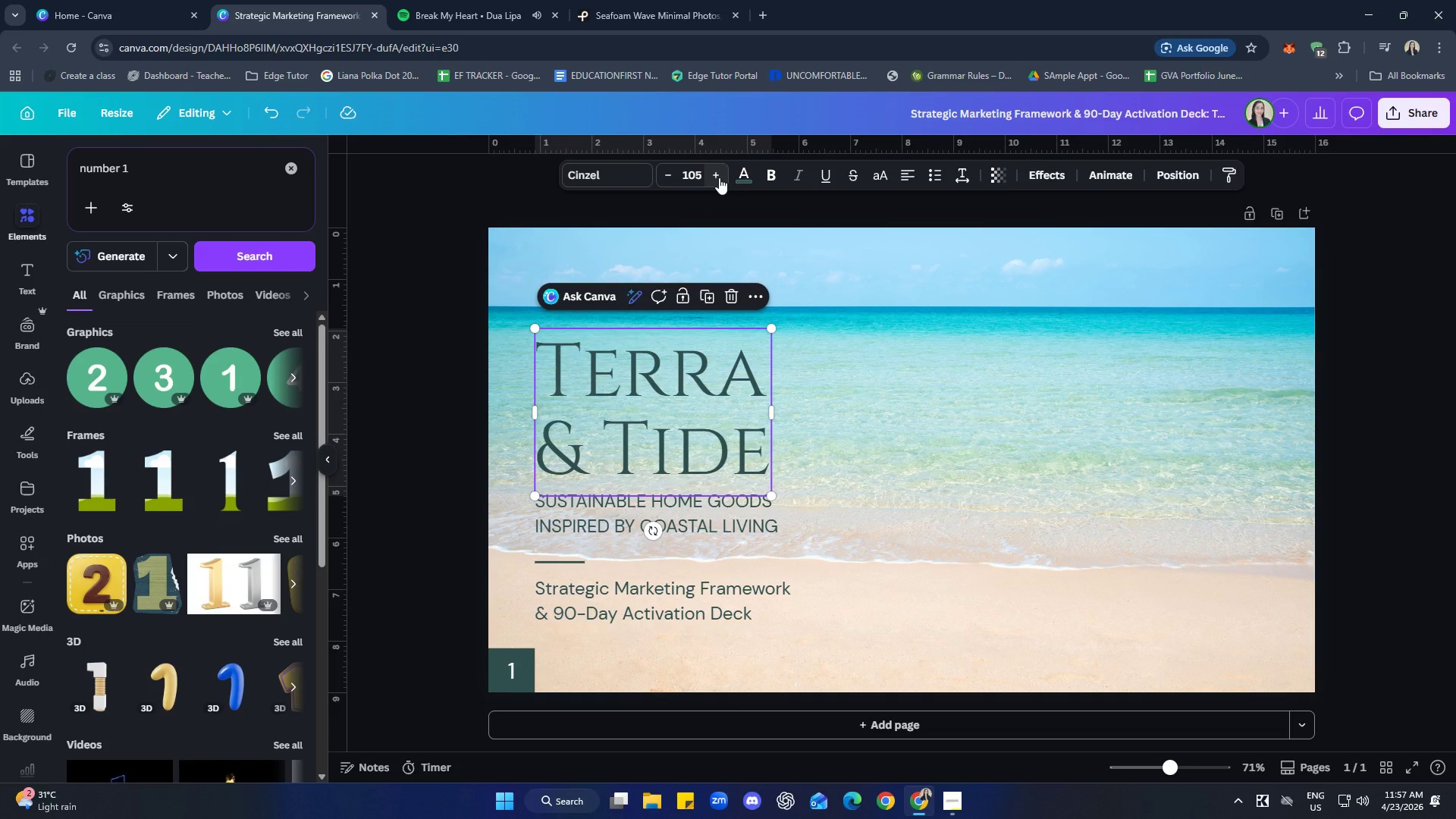 
left_click([719, 177])
 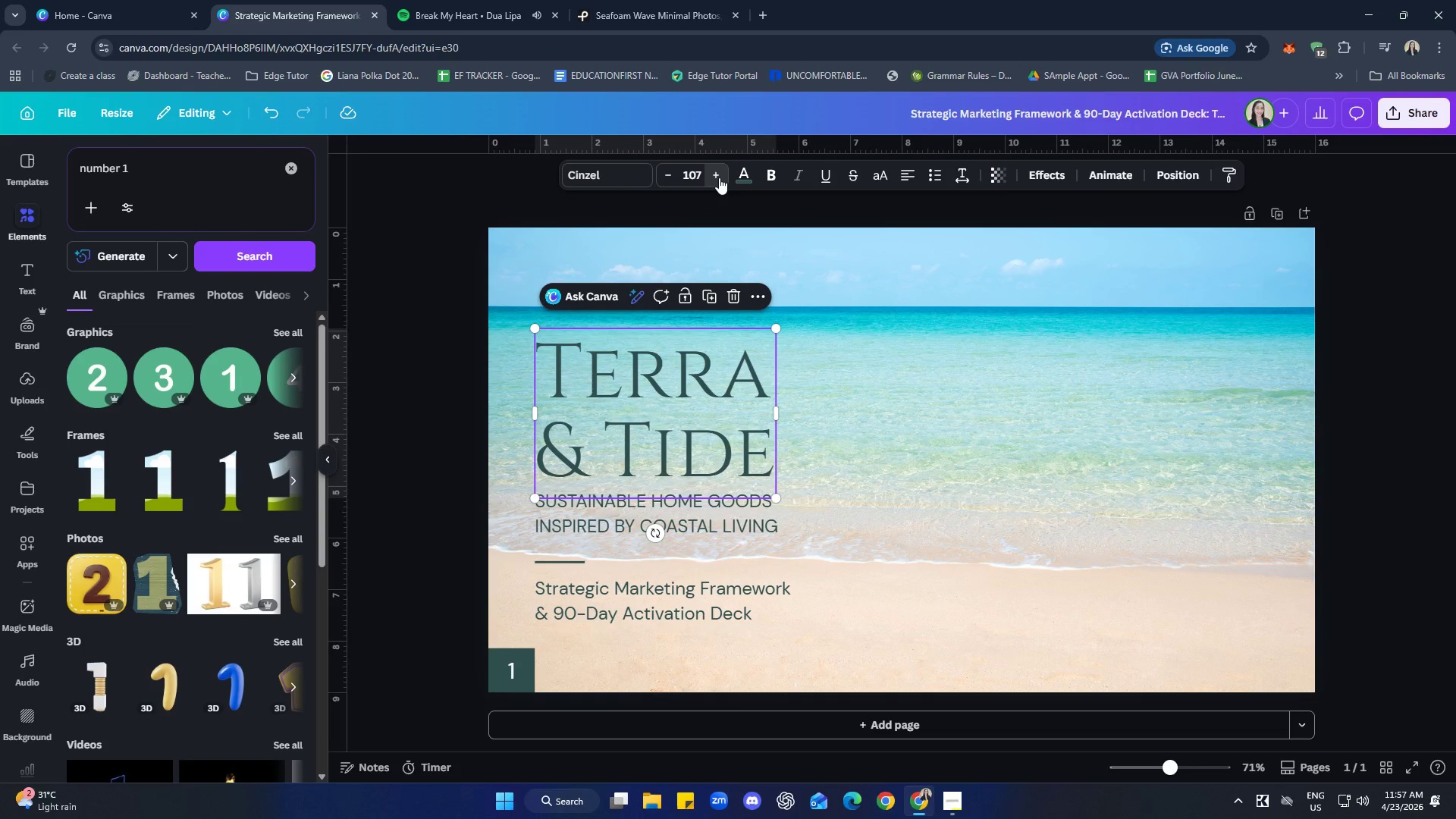 
double_click([719, 177])
 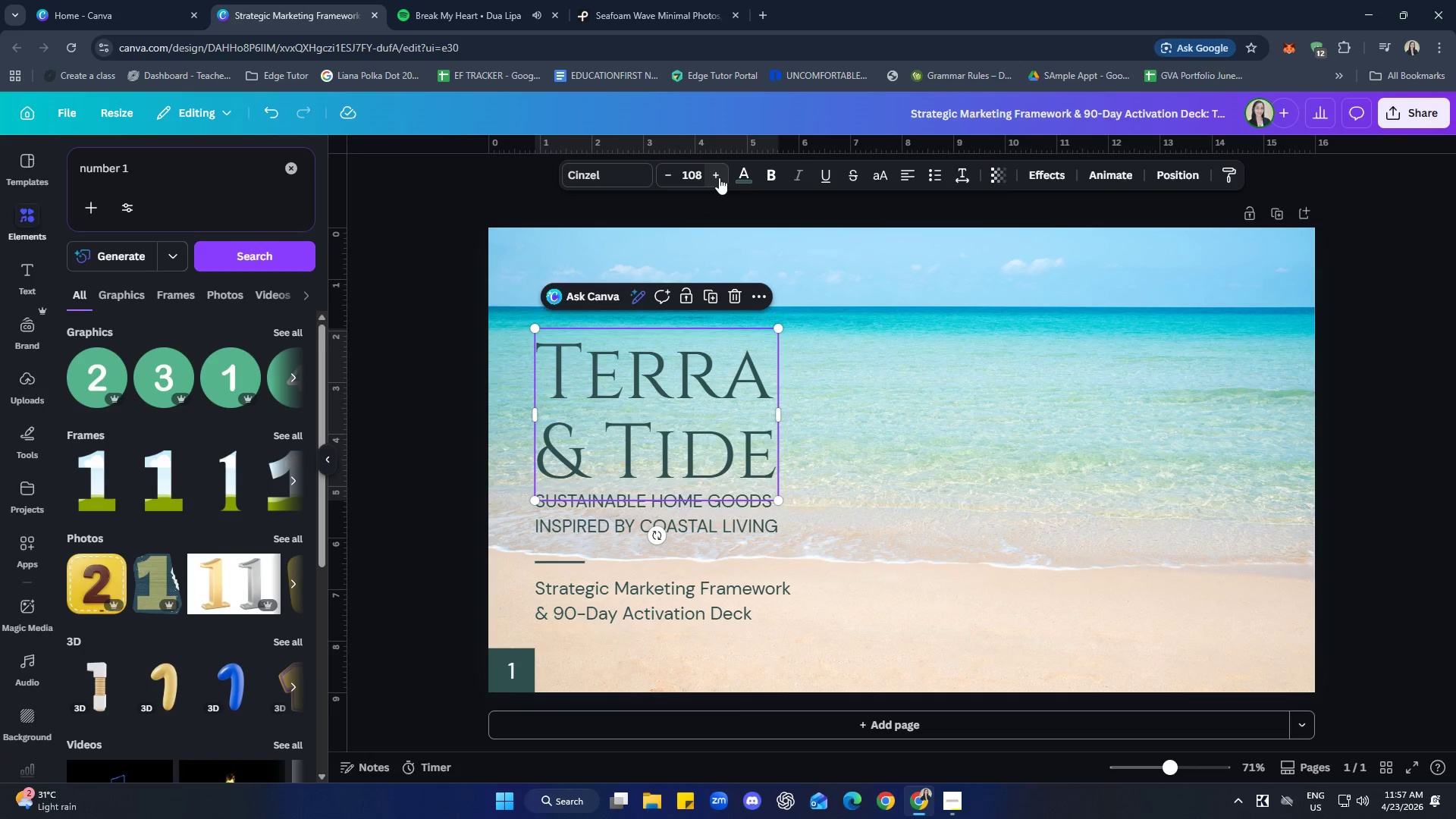 
triple_click([719, 177])
 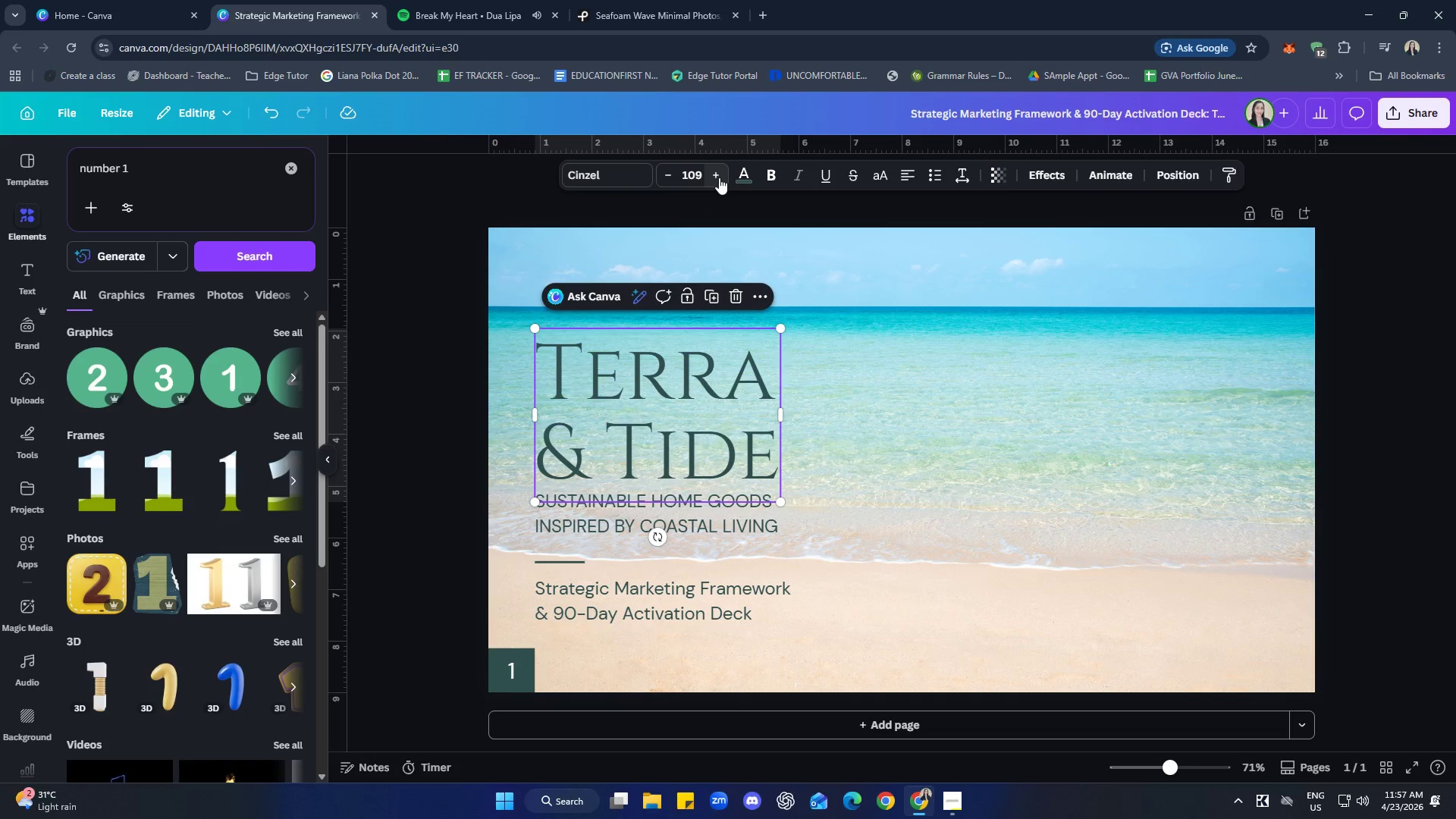 
triple_click([719, 177])
 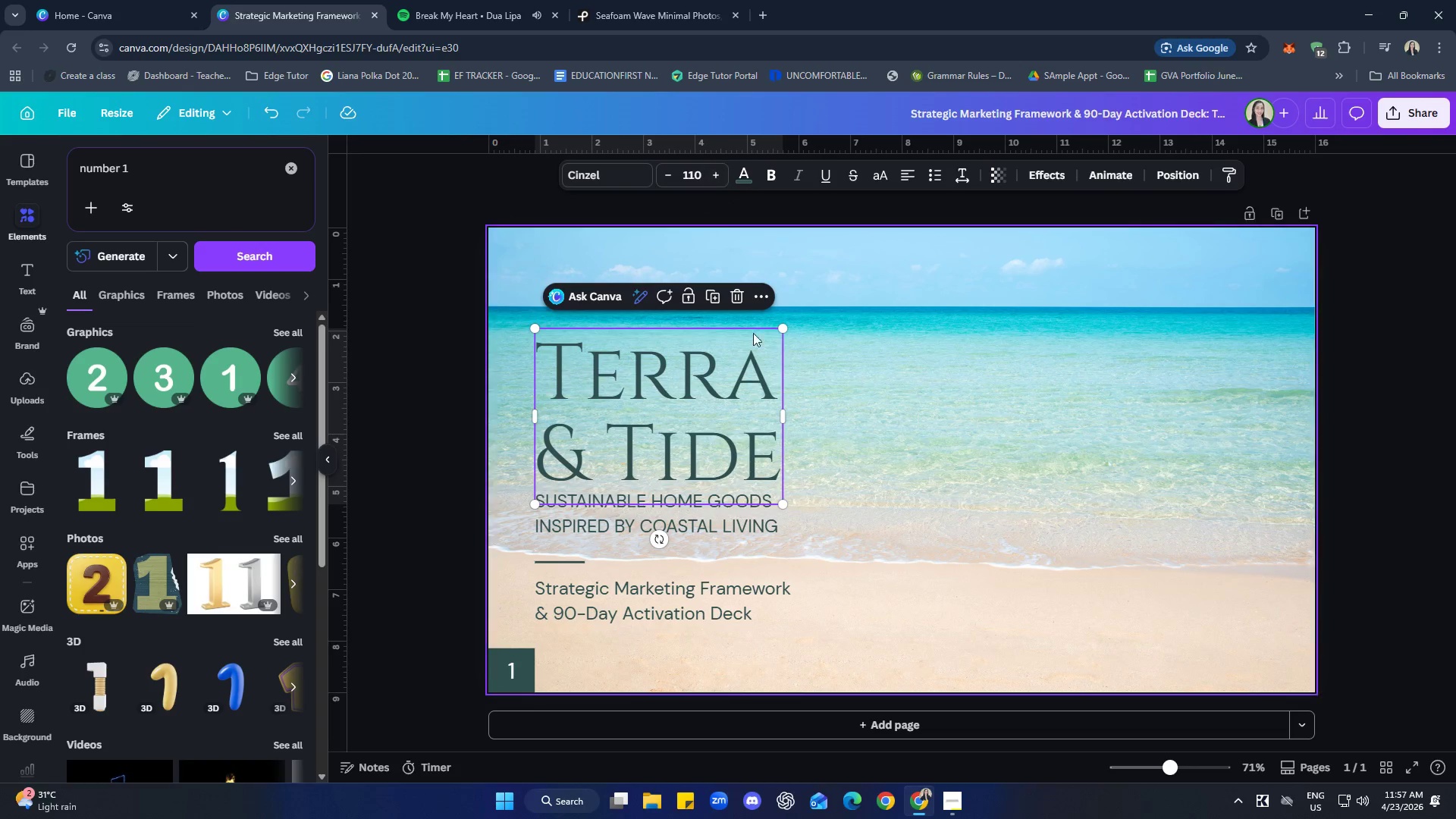 
left_click_drag(start_coordinate=[738, 383], to_coordinate=[737, 356])
 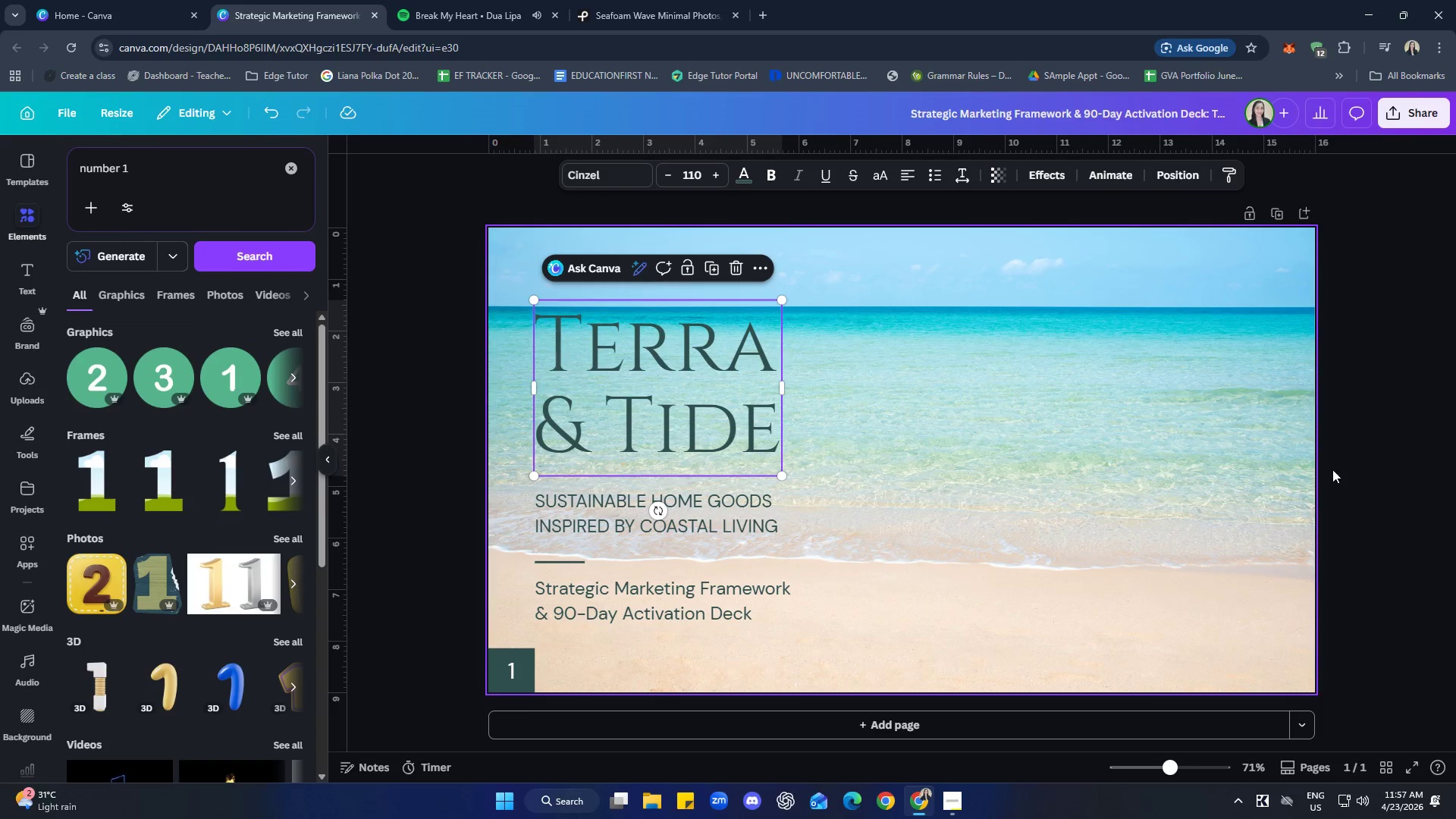 
left_click([1362, 411])
 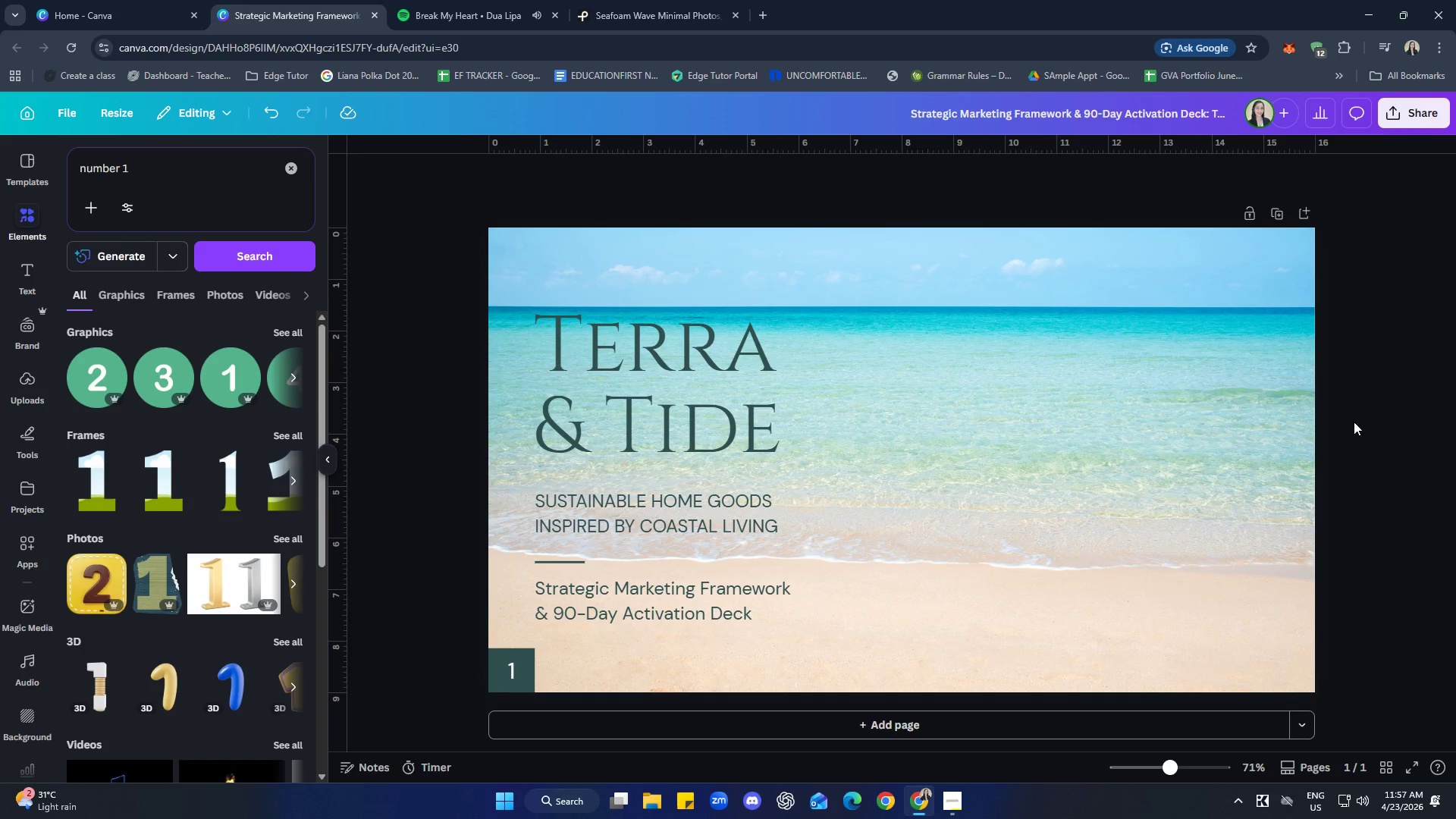 
left_click([1097, 436])
 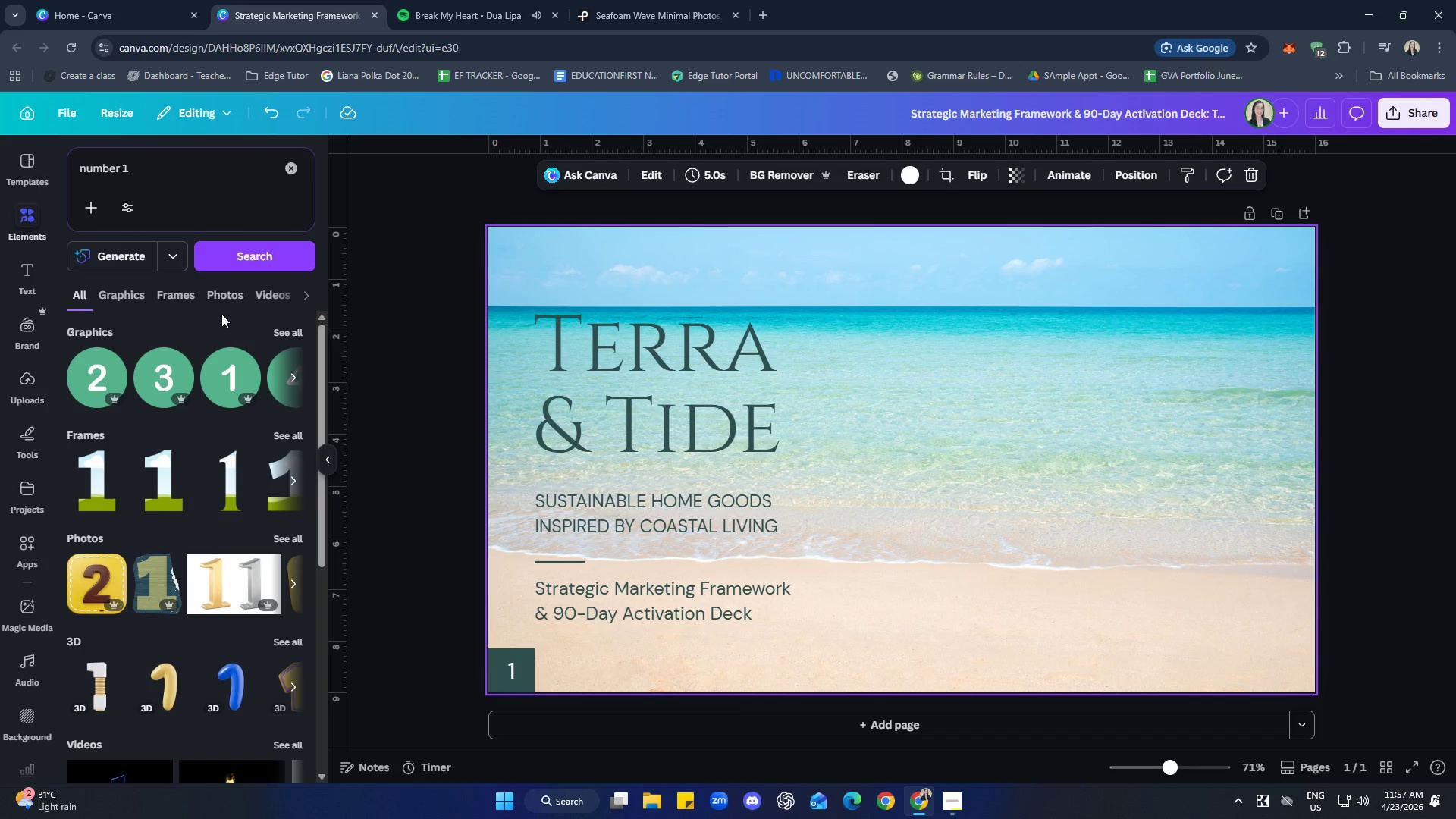 
left_click([291, 170])
 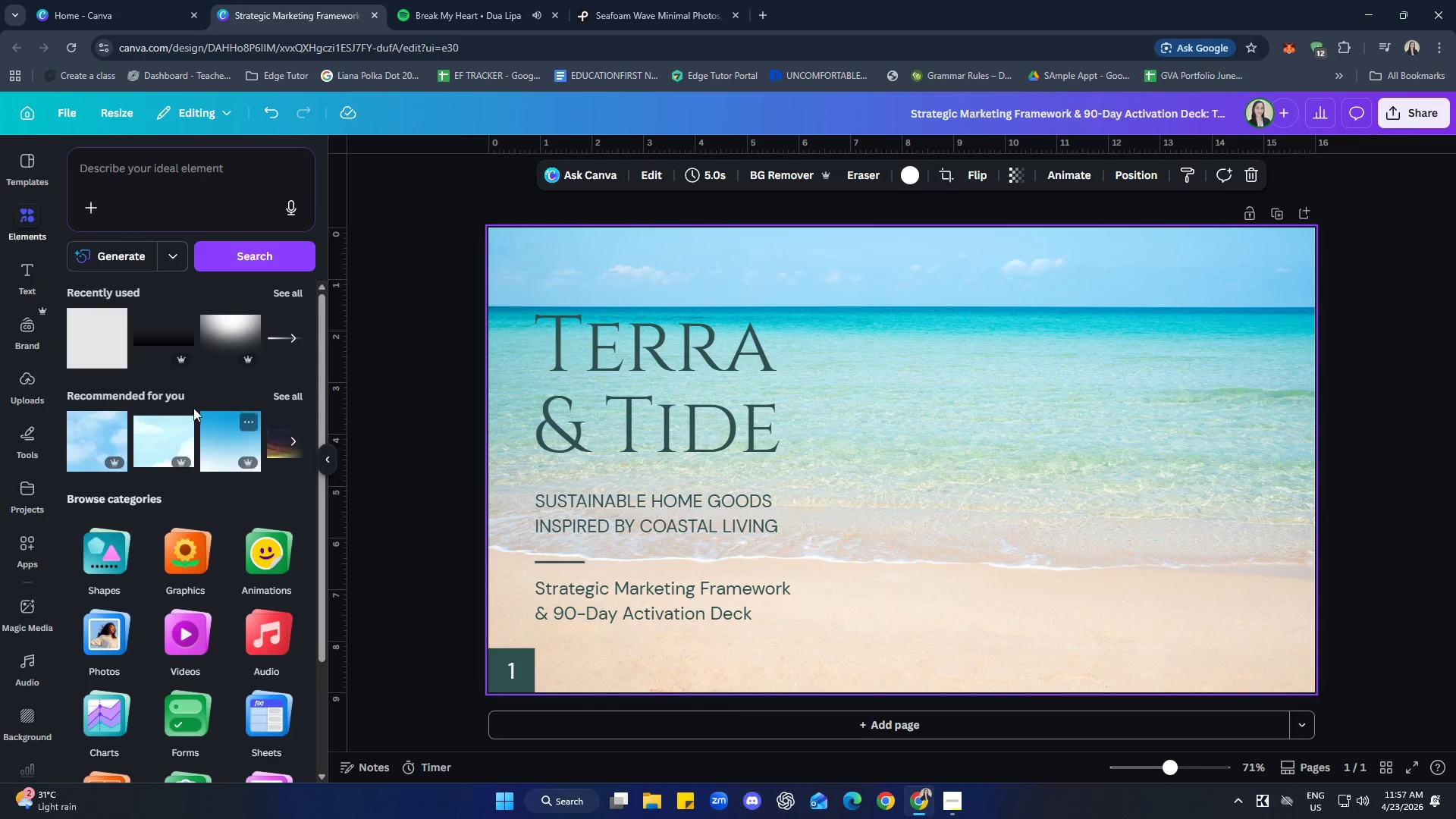 
left_click([149, 339])
 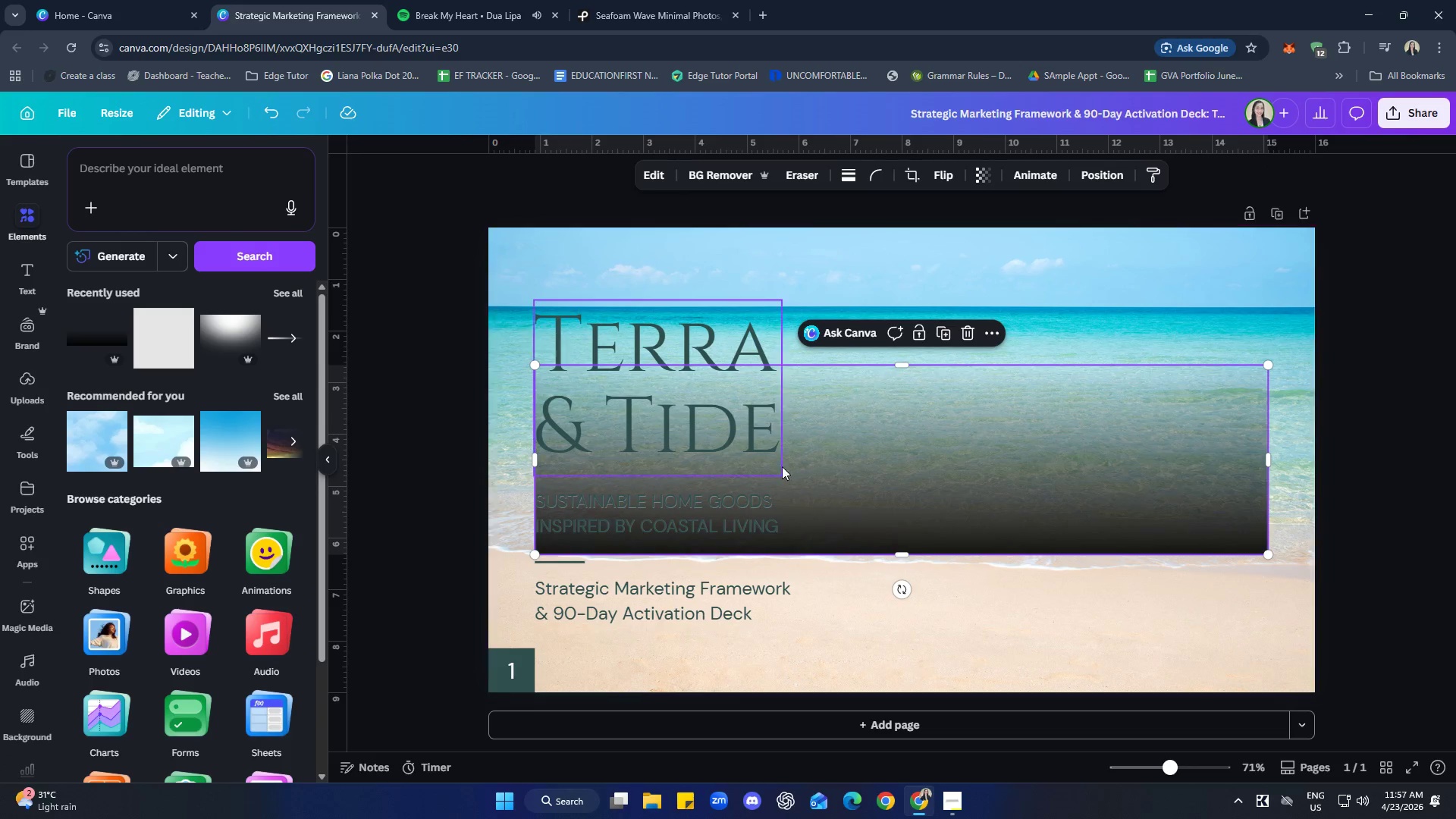 
left_click_drag(start_coordinate=[1088, 512], to_coordinate=[1043, 378])
 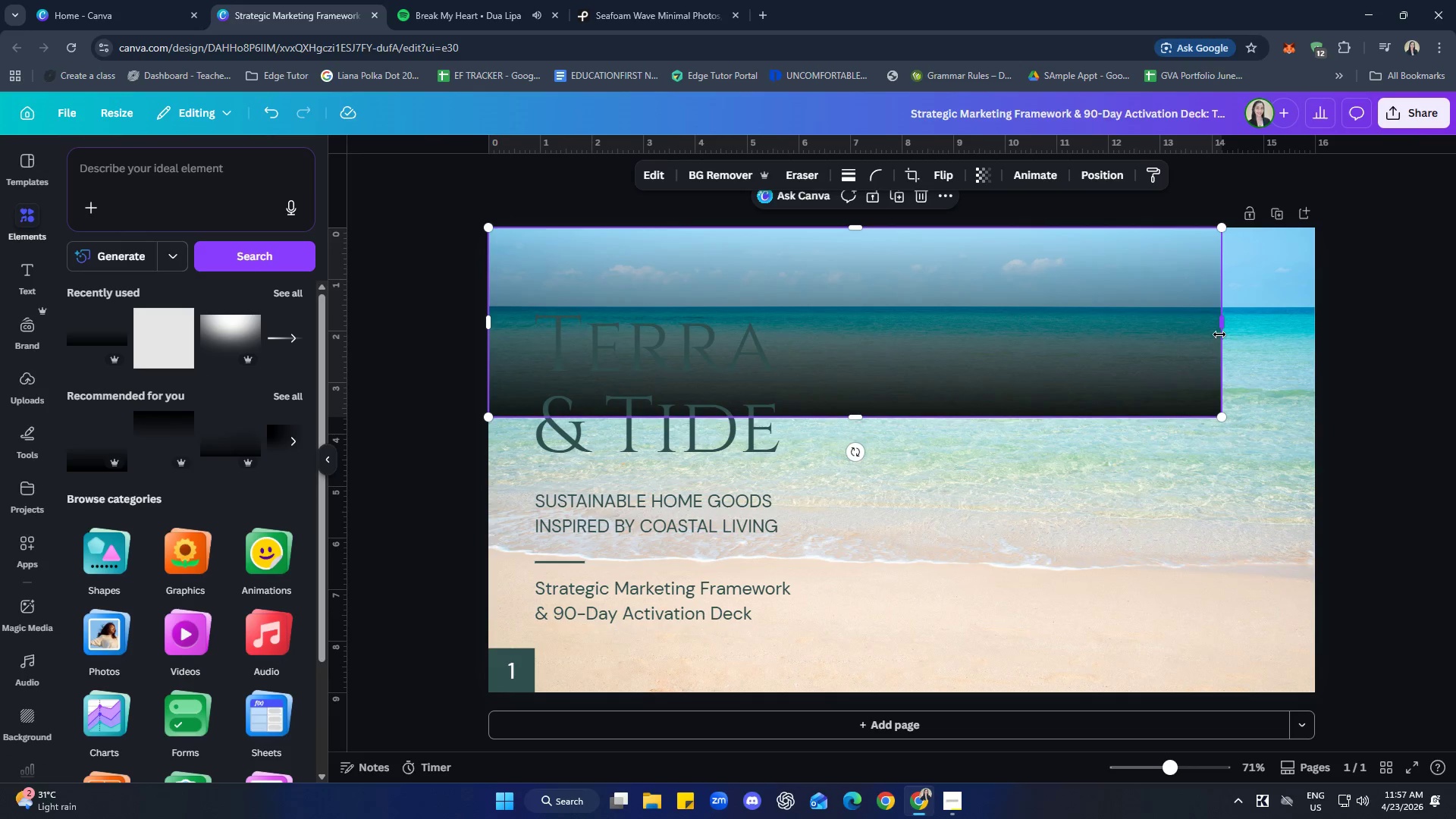 
left_click_drag(start_coordinate=[1225, 330], to_coordinate=[1317, 330])
 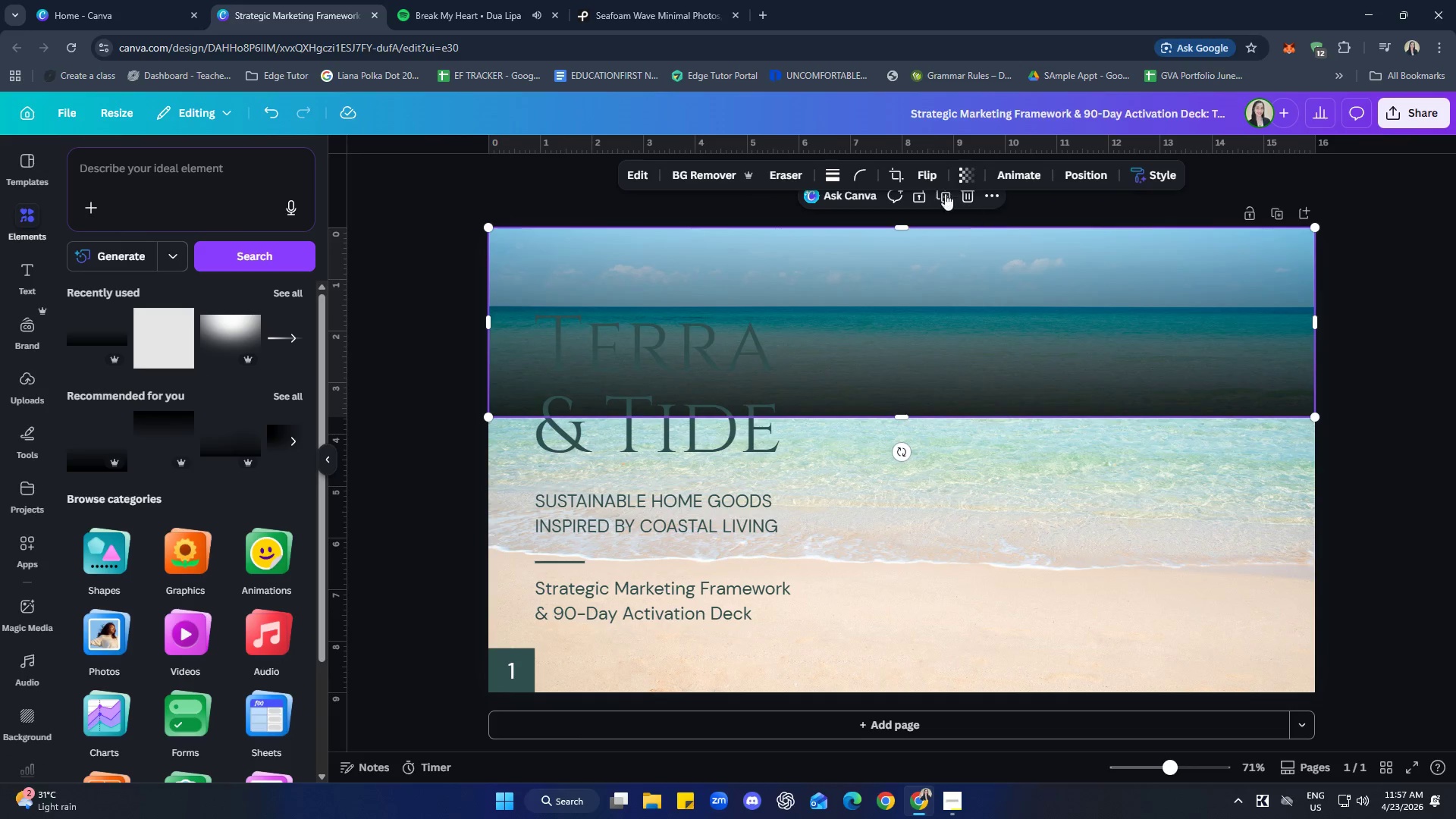 
left_click([926, 181])
 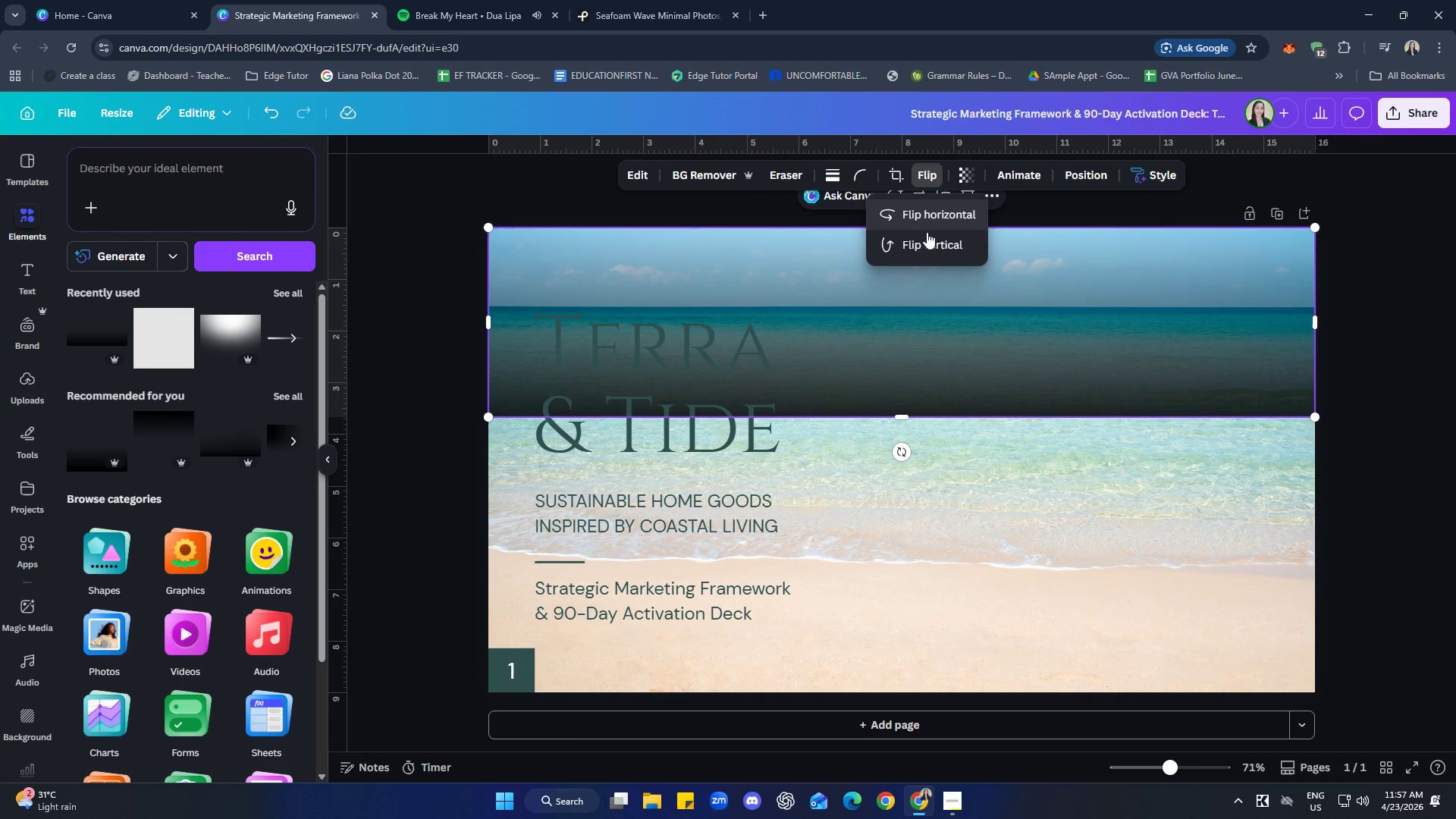 
left_click([925, 246])
 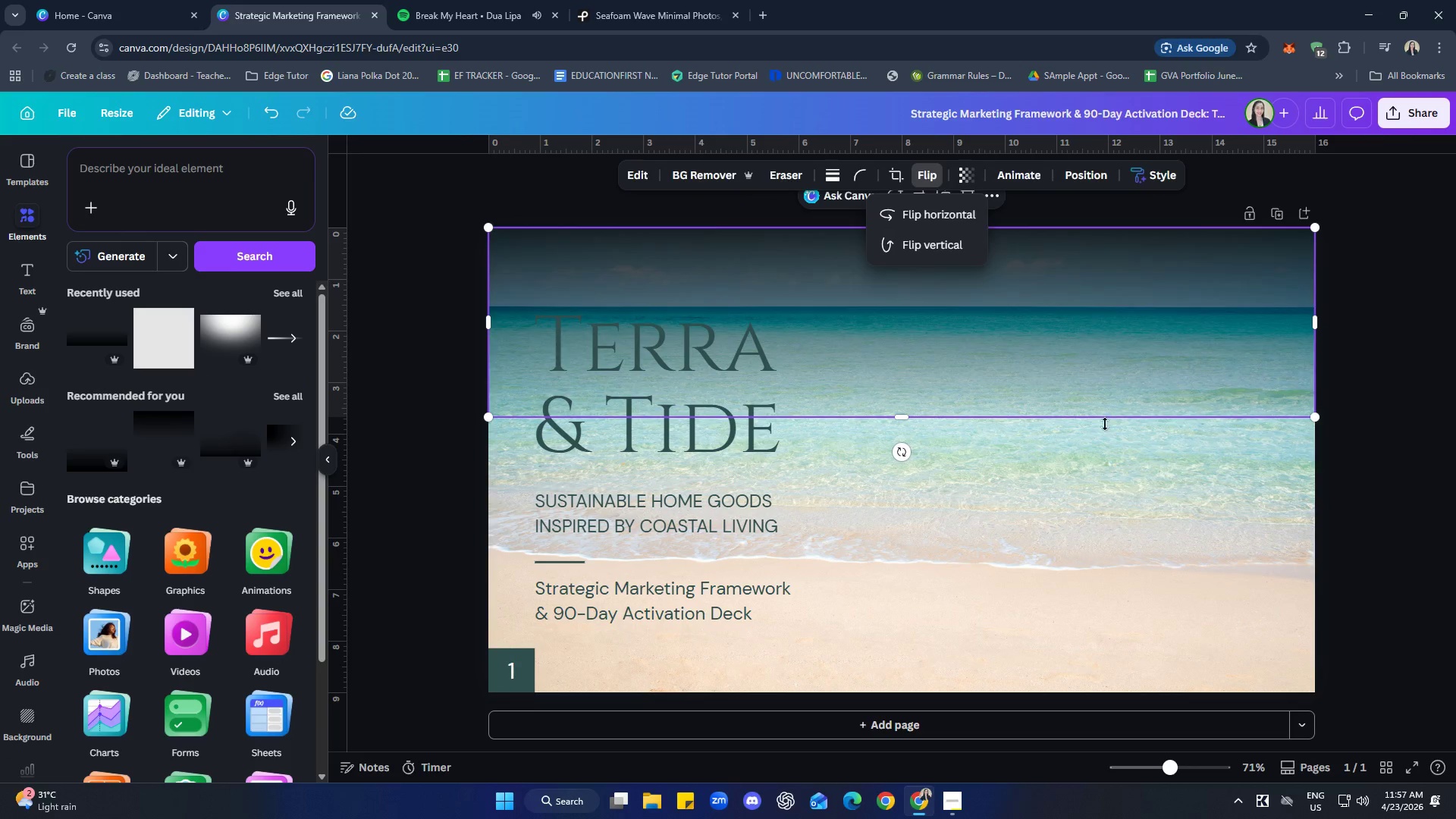 
left_click([1378, 508])
 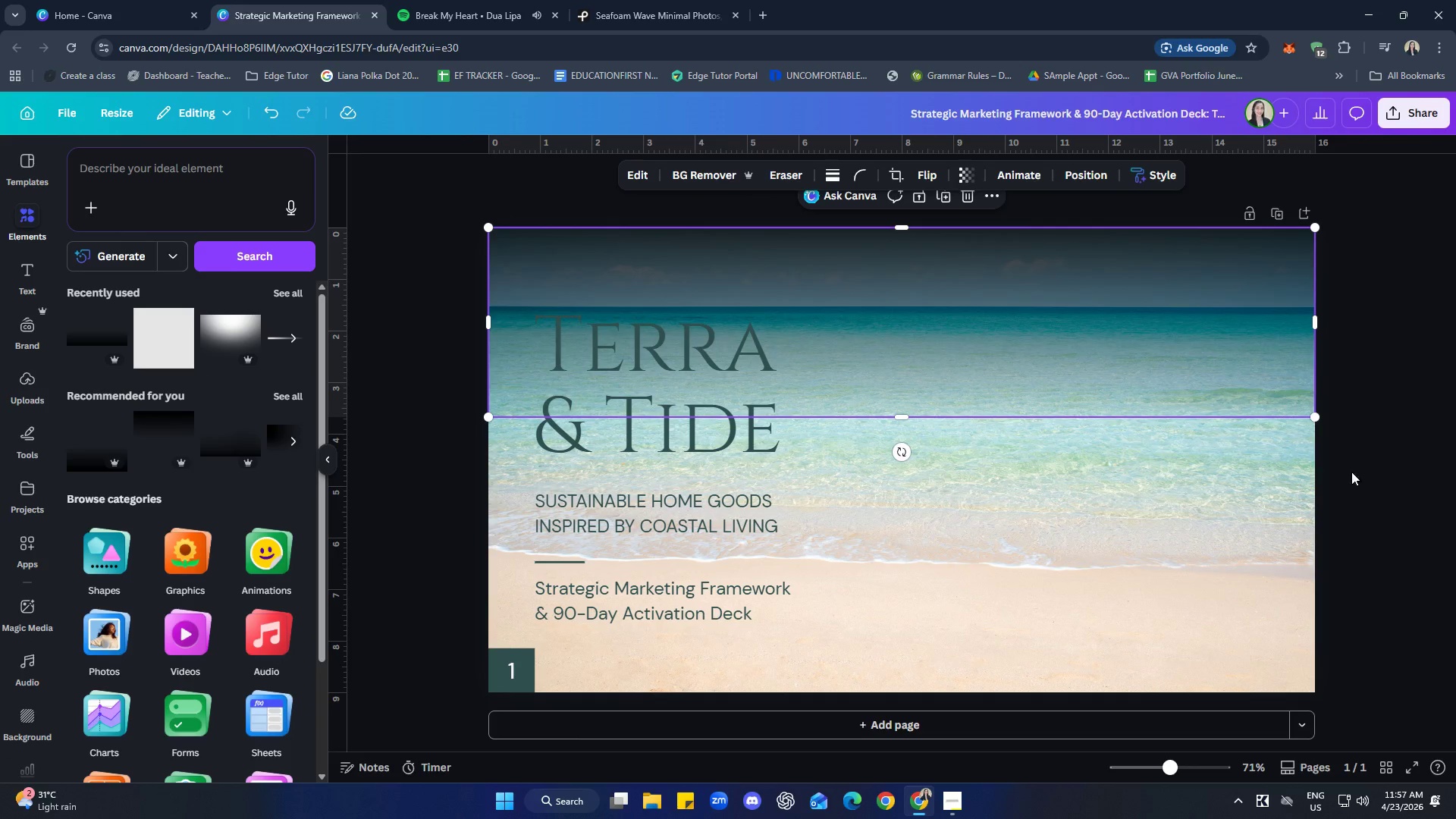 
right_click([1185, 313])
 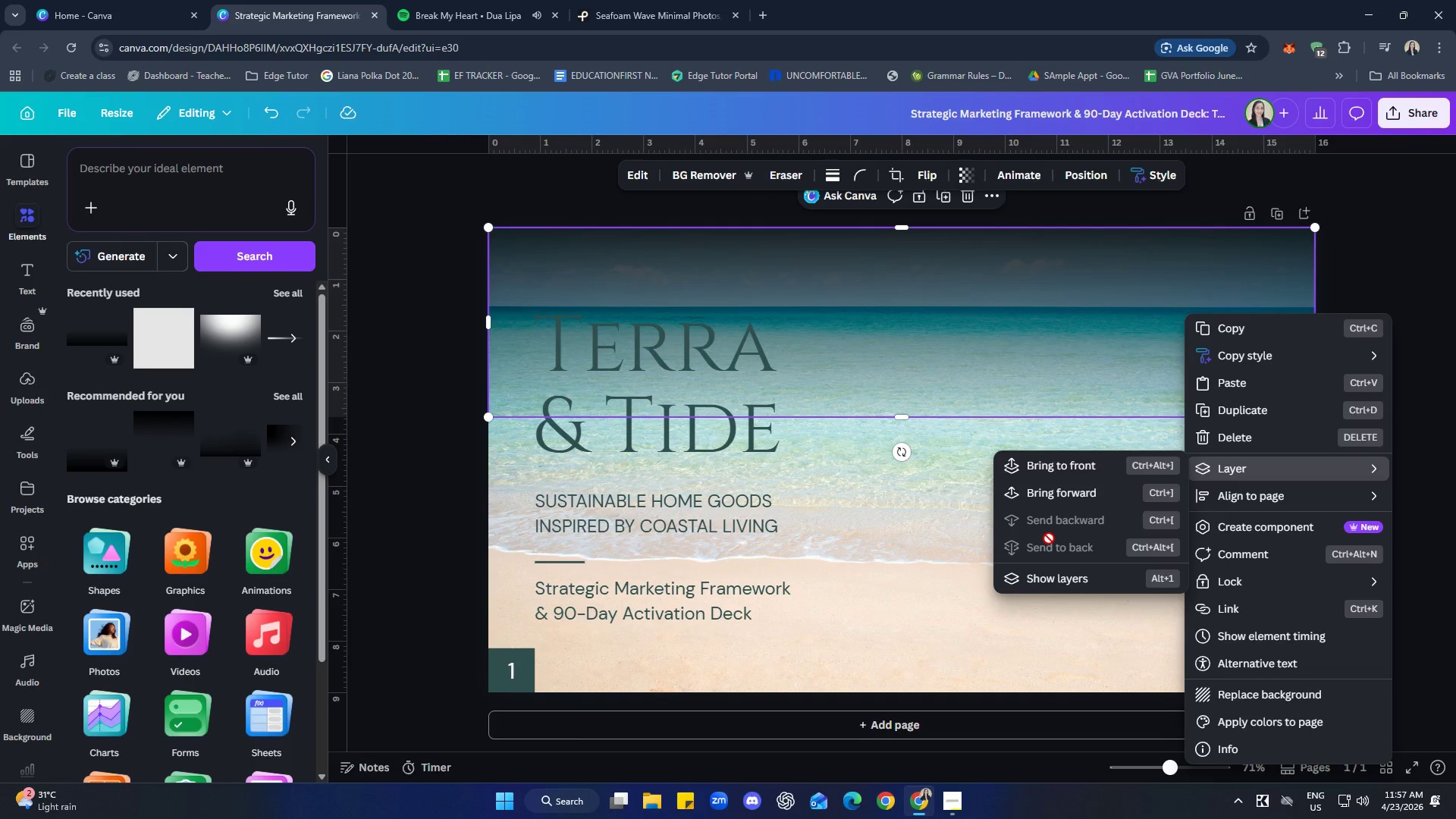 
double_click([1398, 249])
 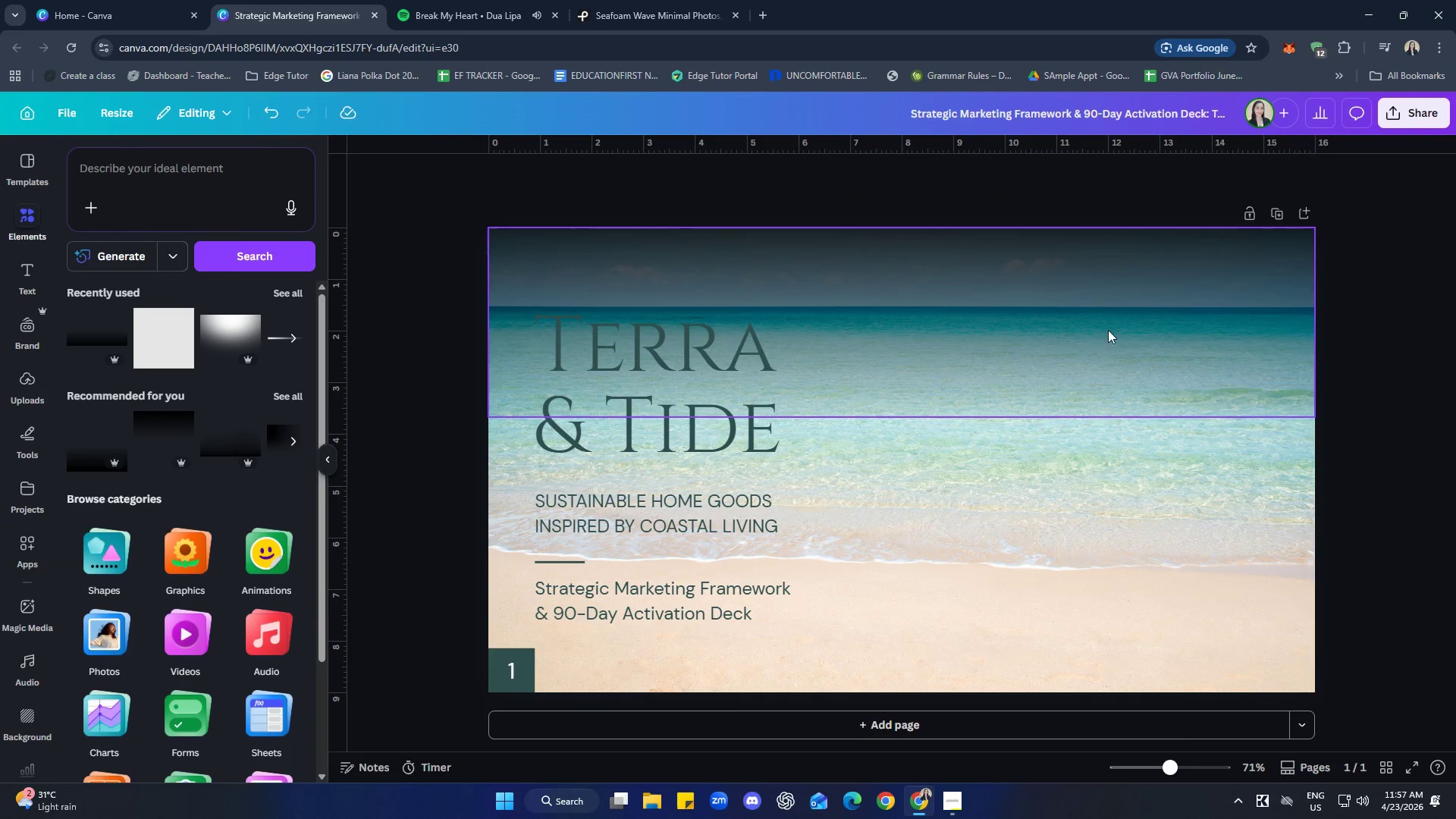 
left_click([1040, 297])
 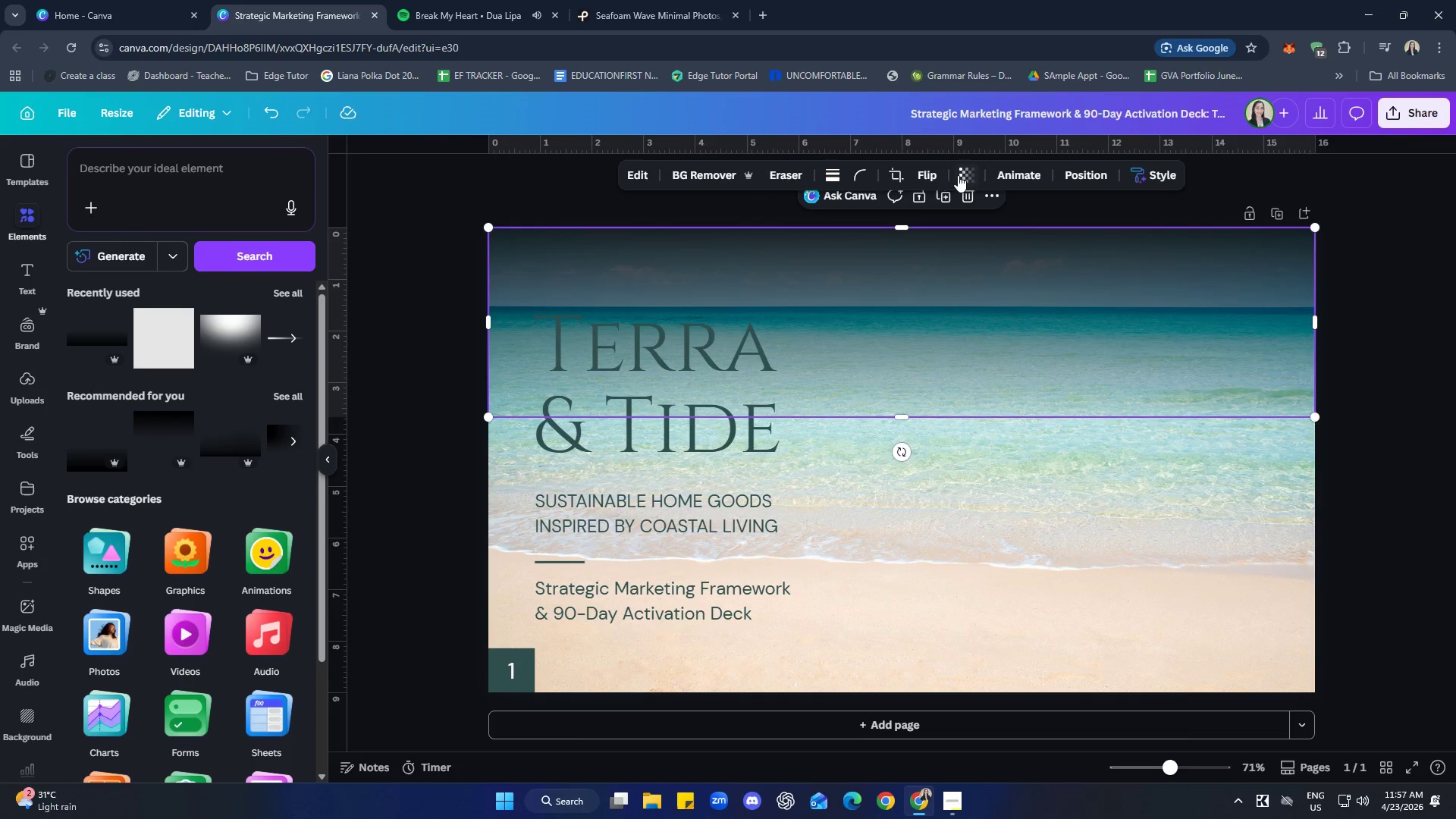 
left_click([968, 172])
 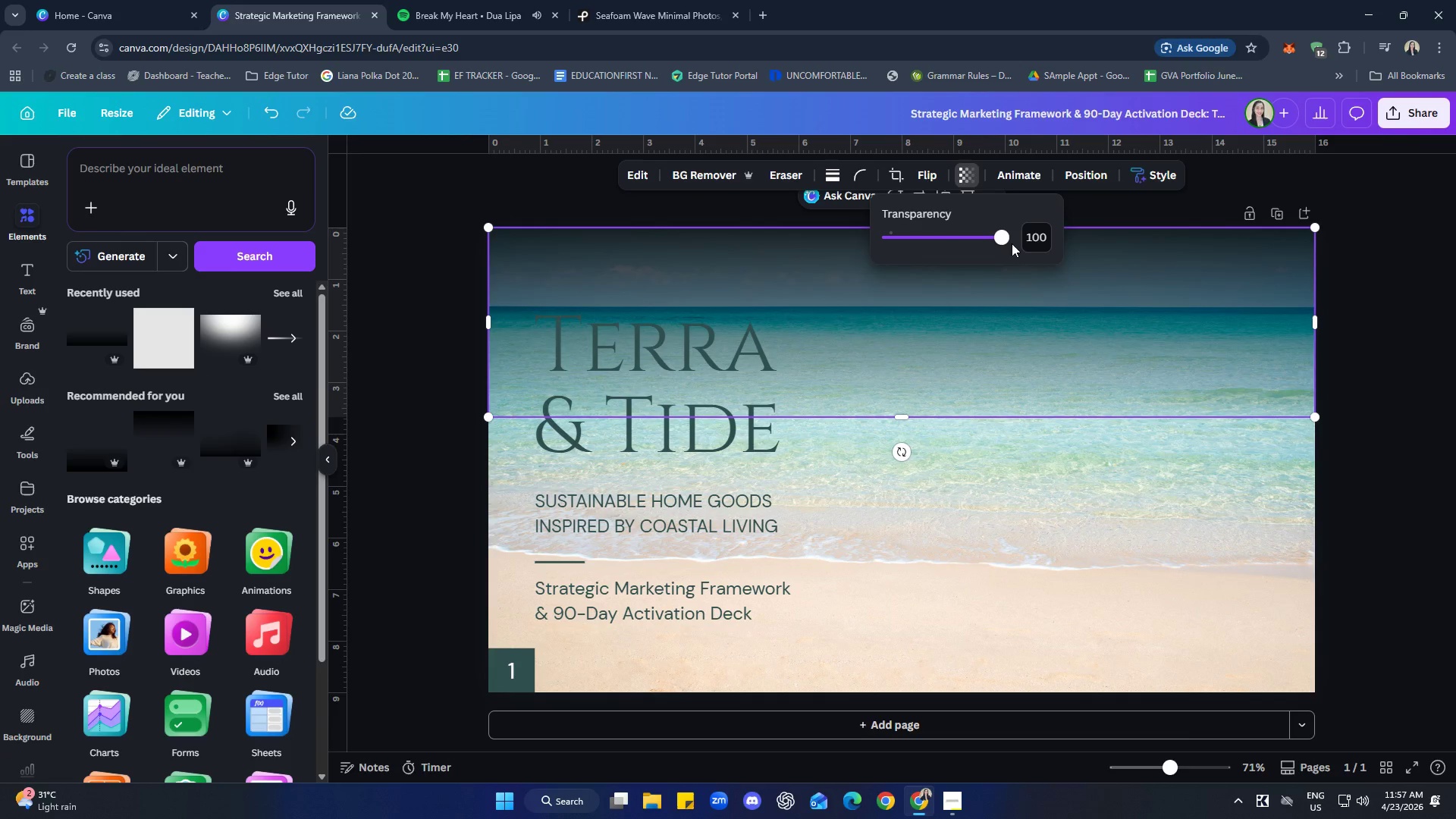 
left_click_drag(start_coordinate=[1003, 238], to_coordinate=[962, 245])
 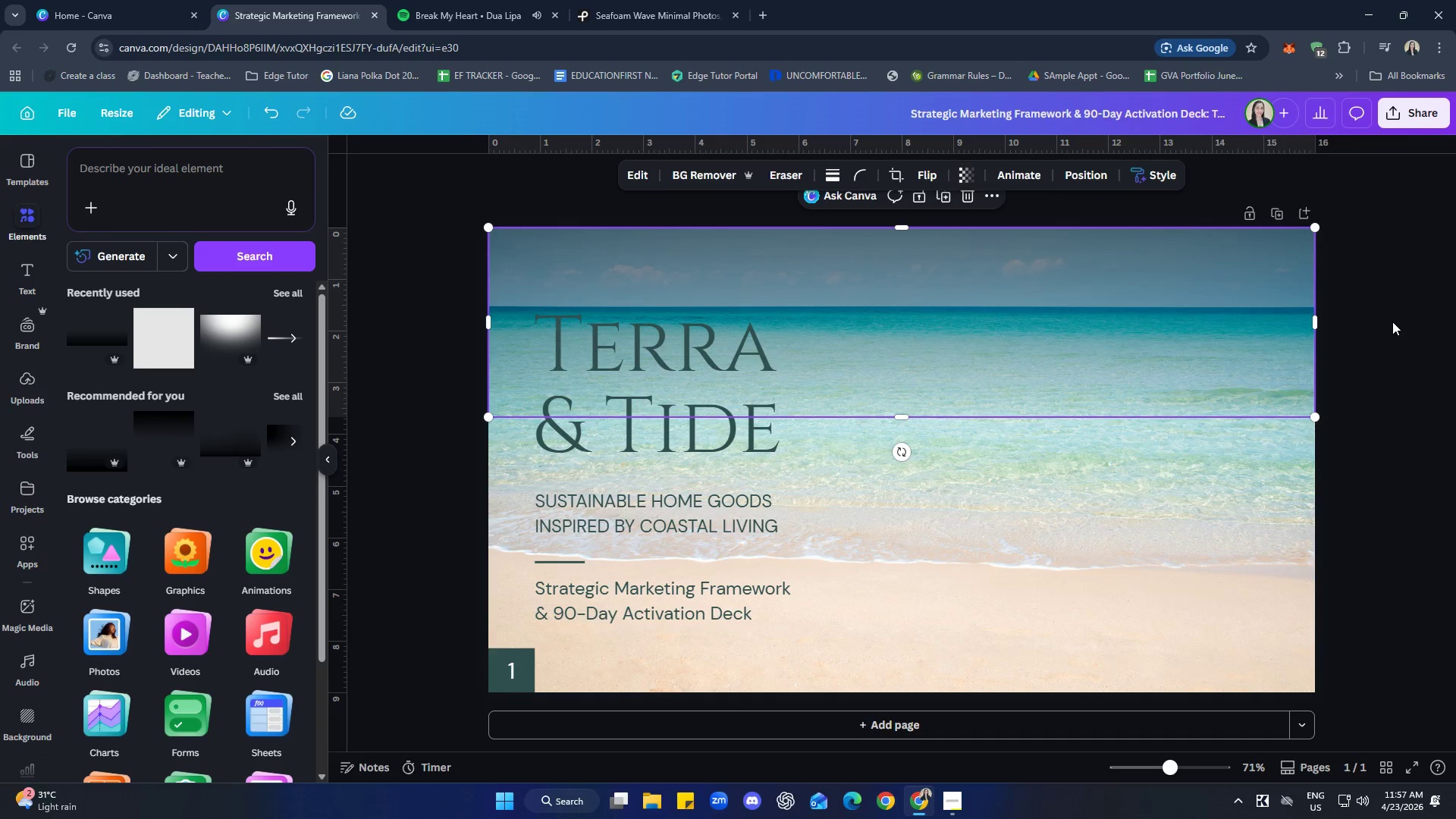 
double_click([1392, 322])
 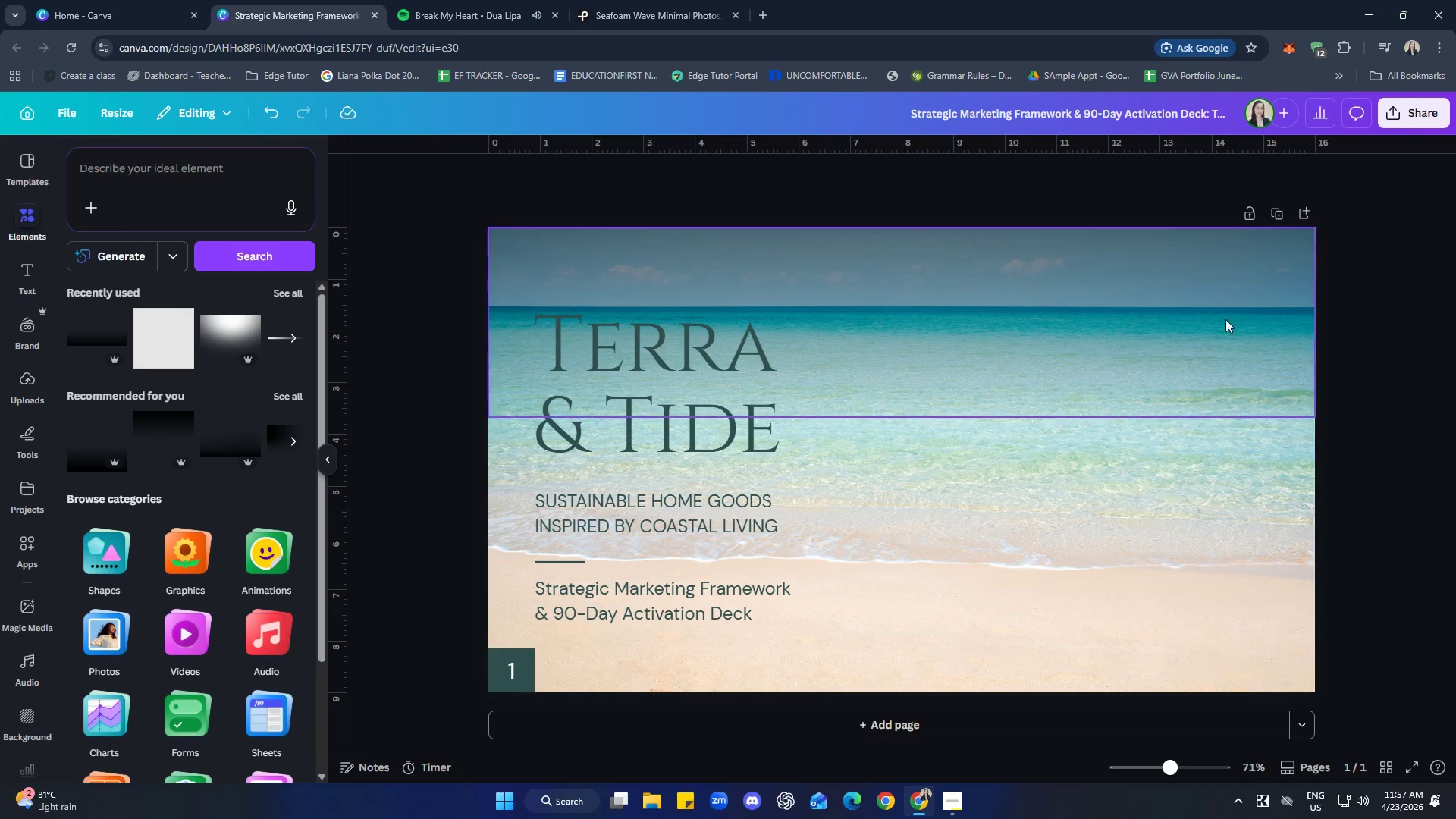 
left_click([895, 255])
 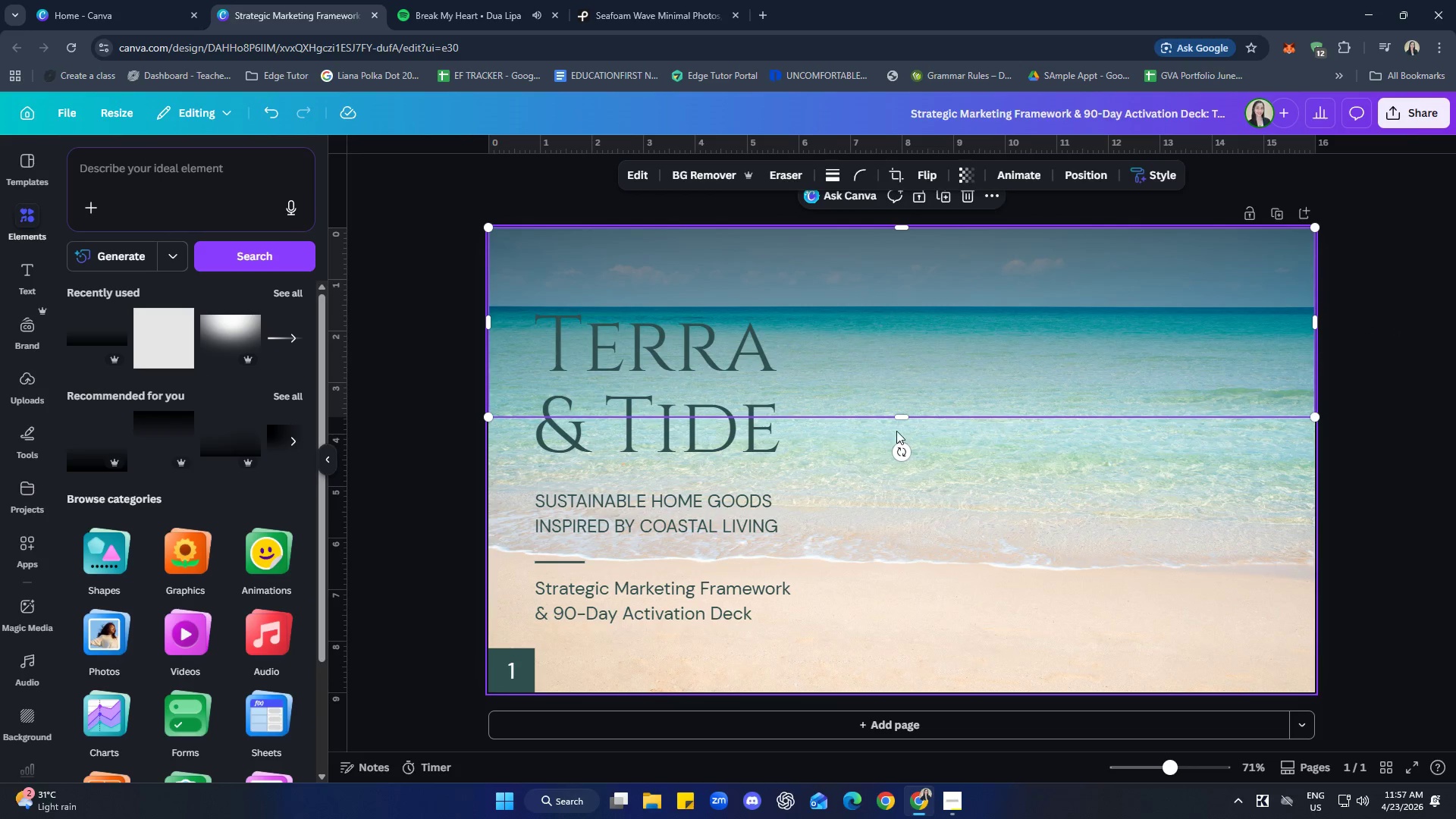 
left_click_drag(start_coordinate=[907, 419], to_coordinate=[913, 693])
 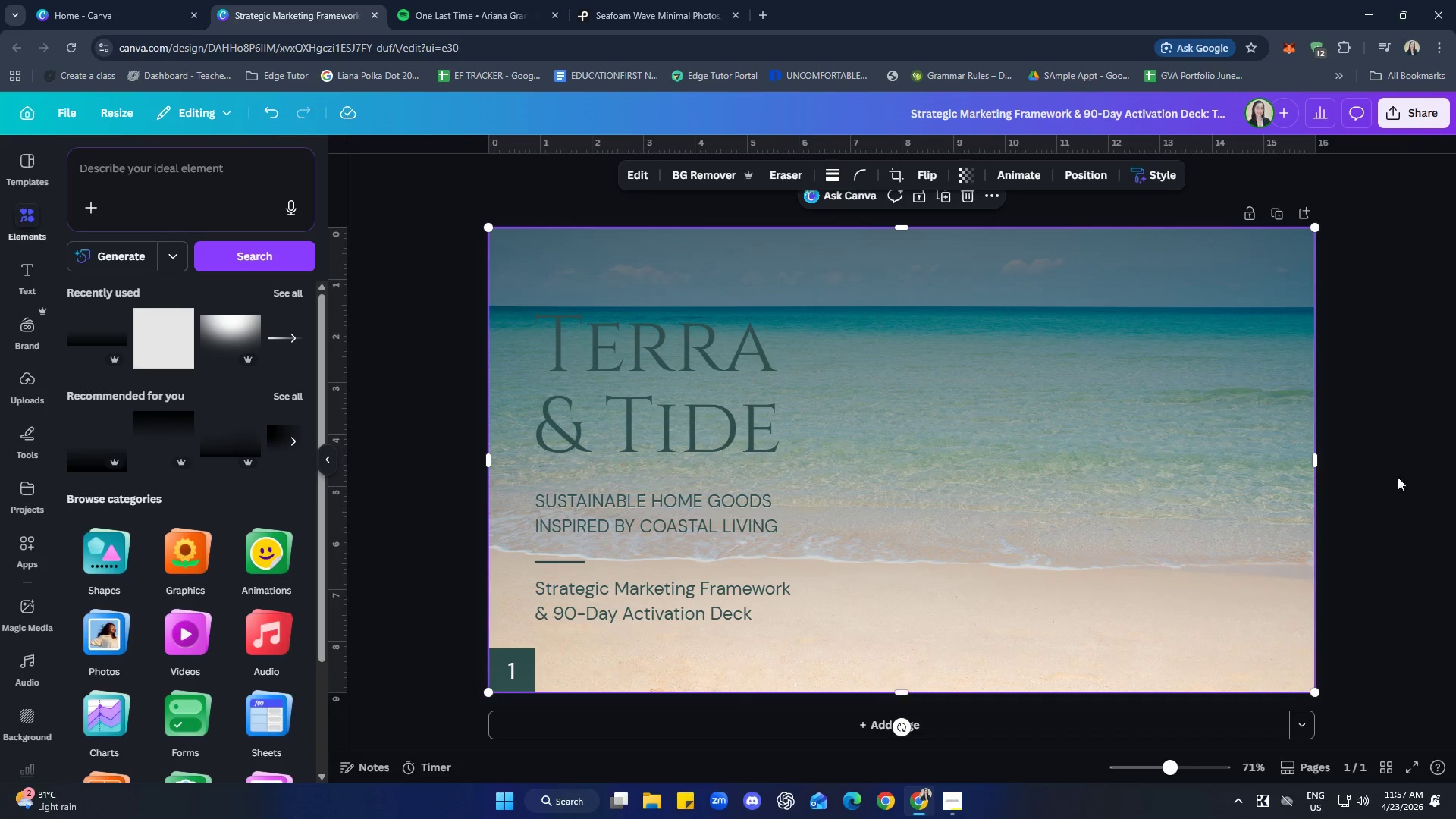 
left_click([1426, 451])
 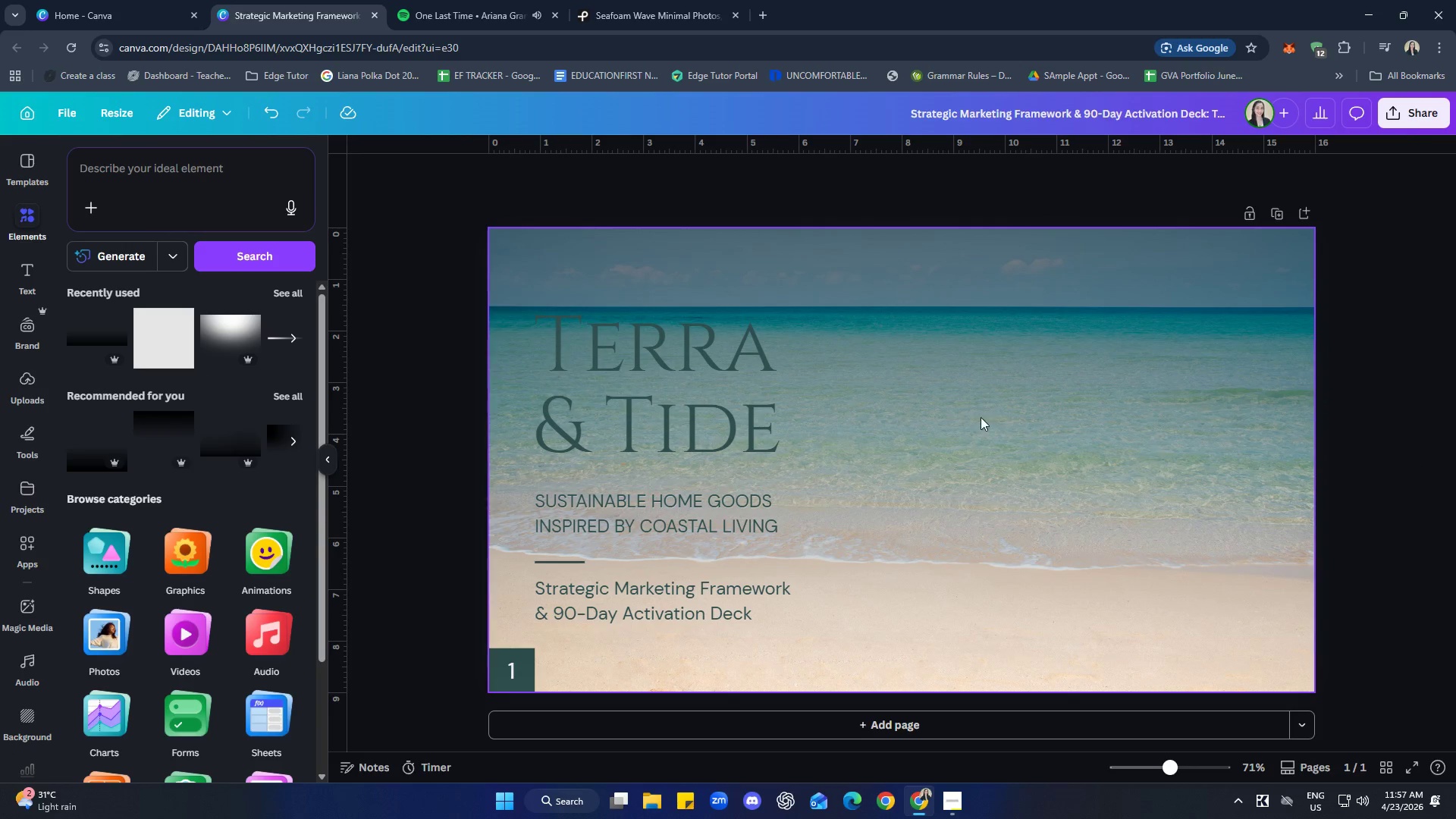 
left_click([725, 364])
 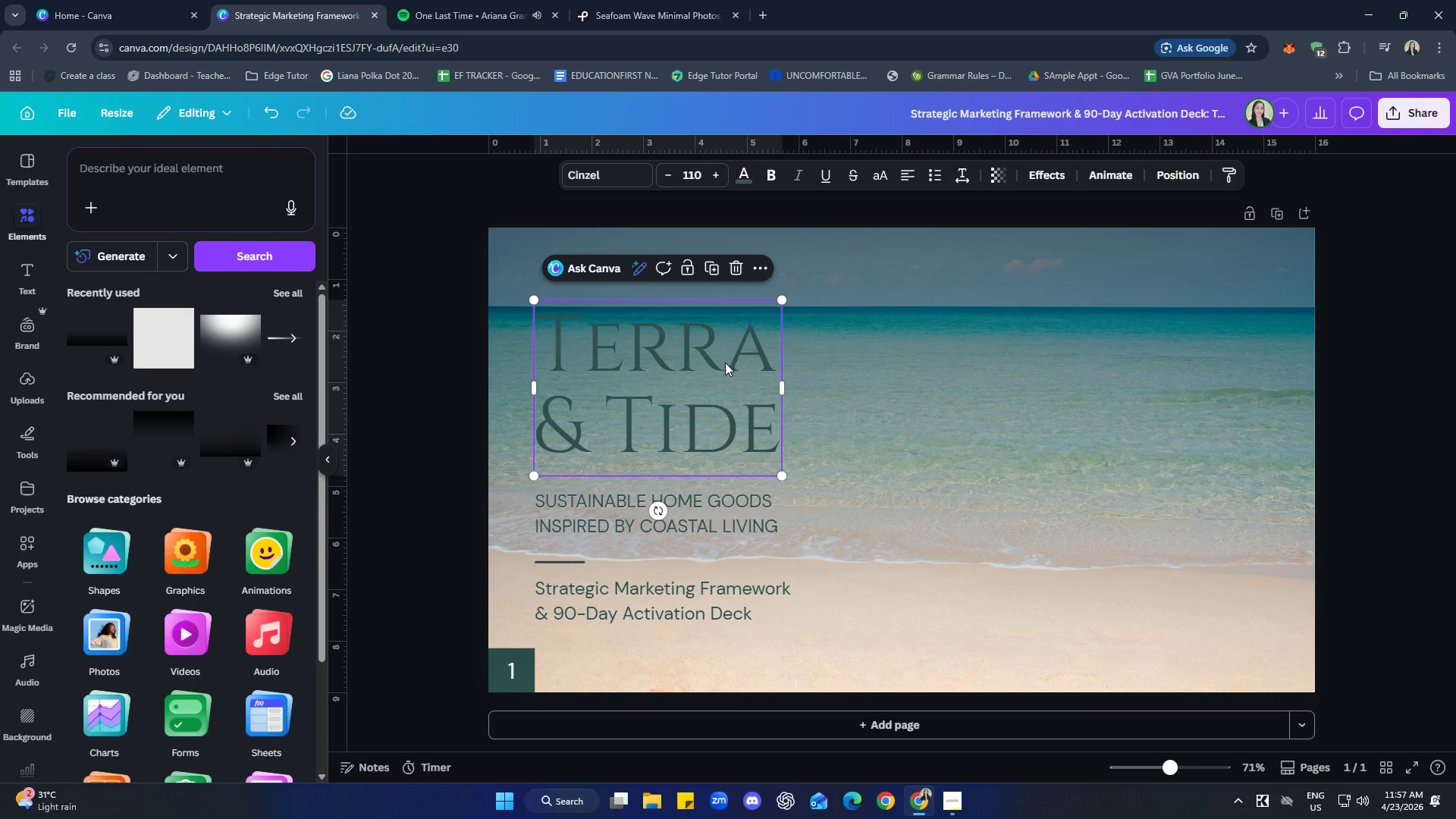 
right_click([725, 362])
 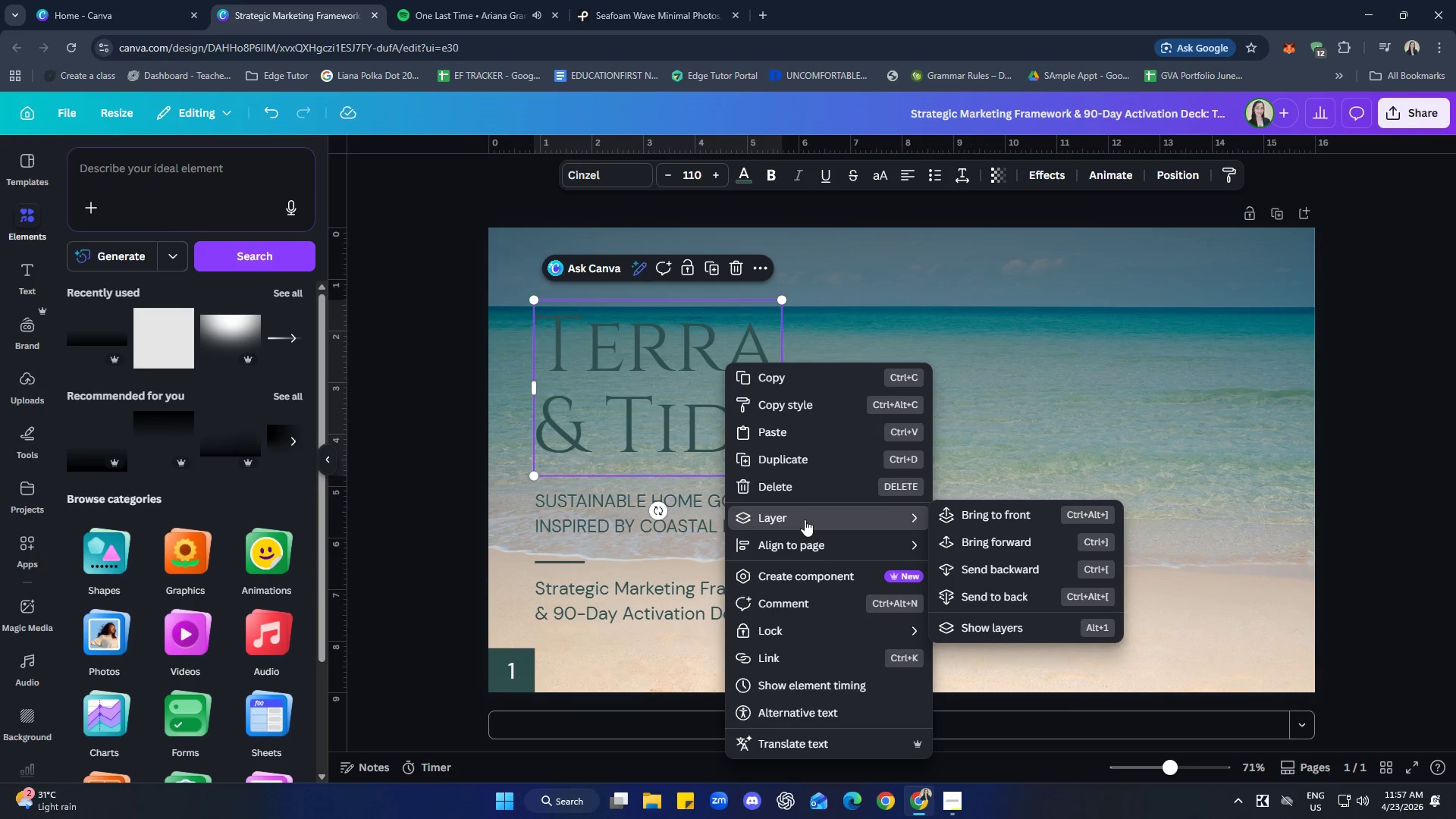 
left_click([1015, 520])
 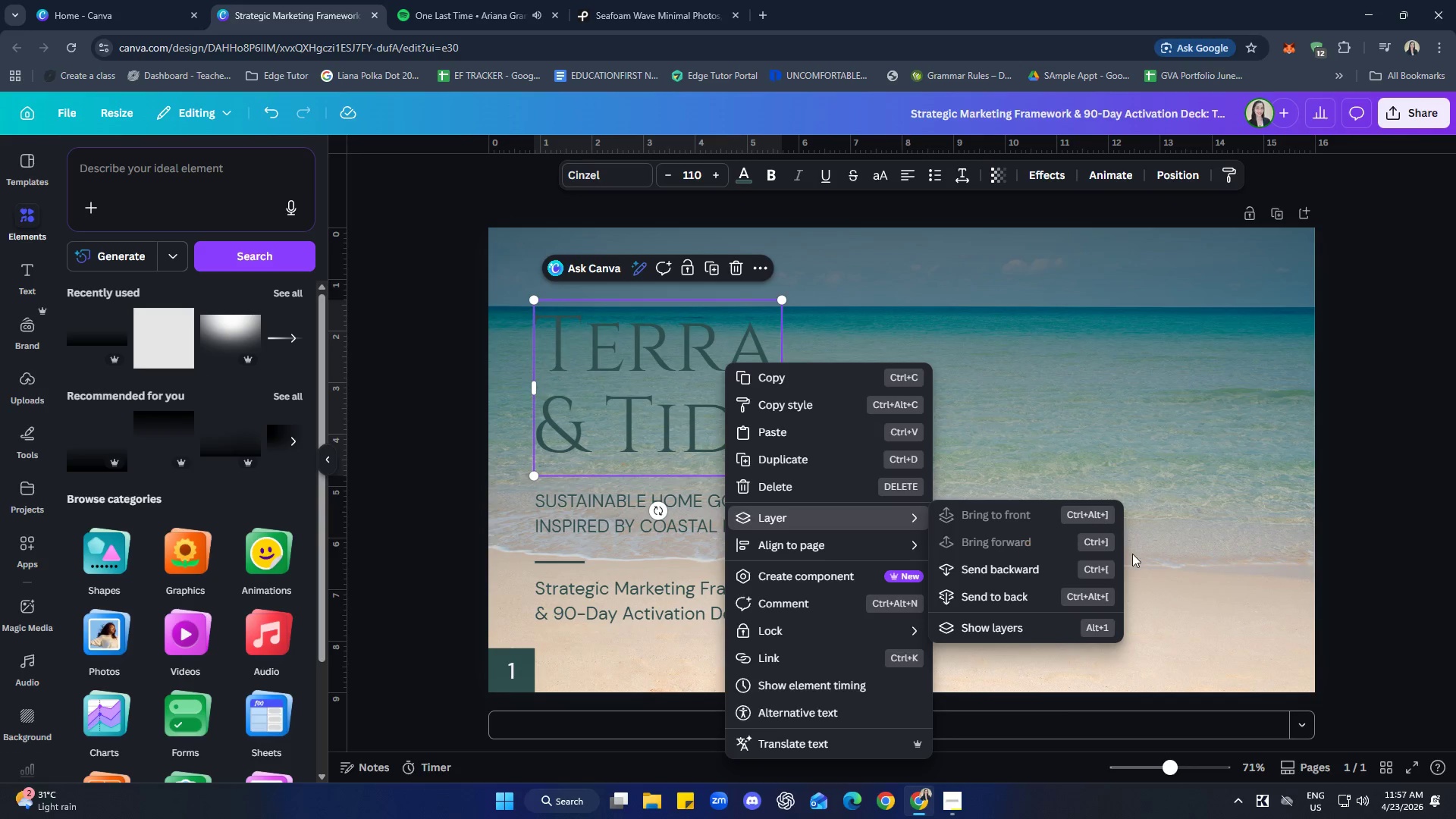 
left_click([1454, 464])
 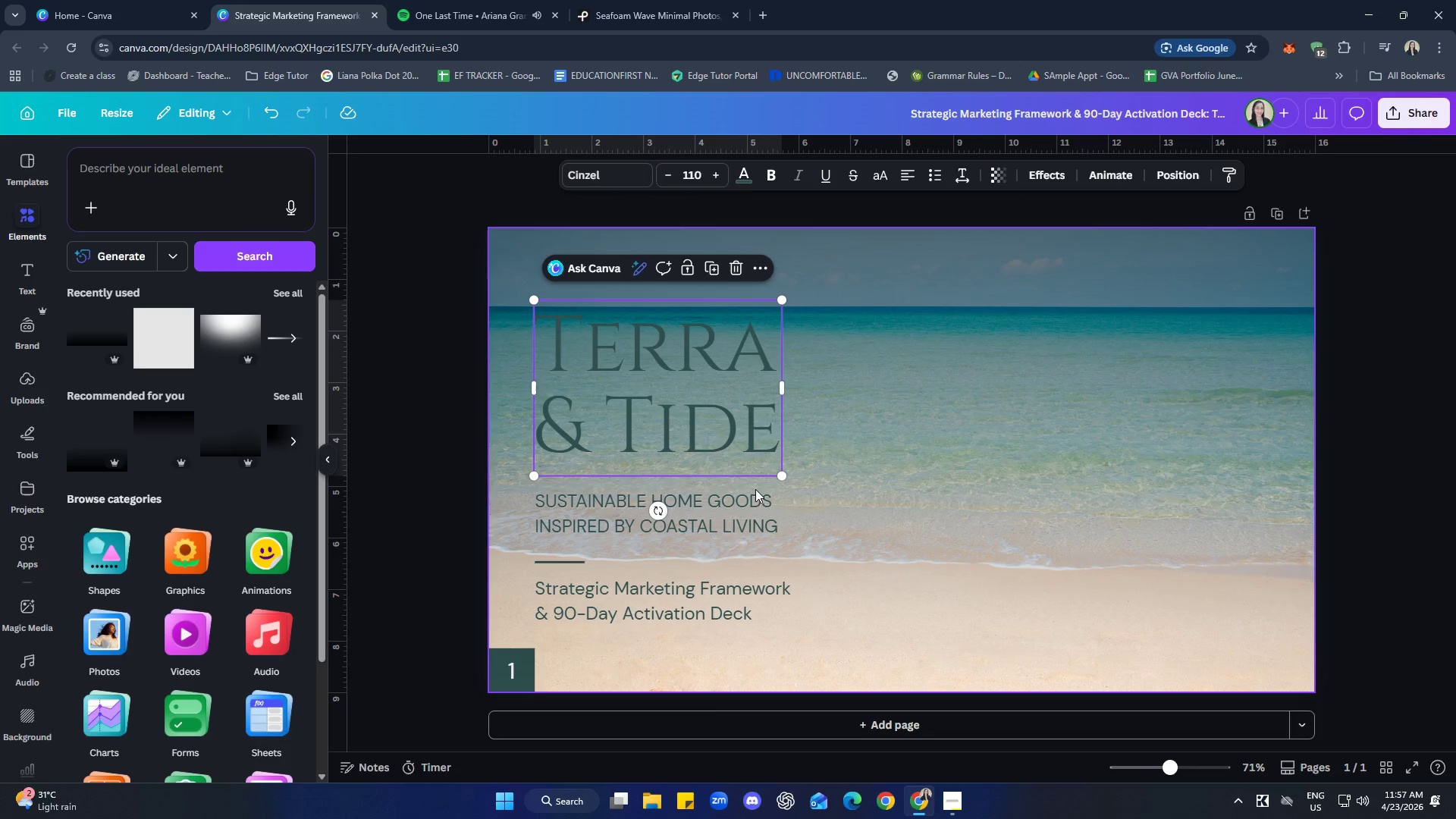 
left_click([739, 510])
 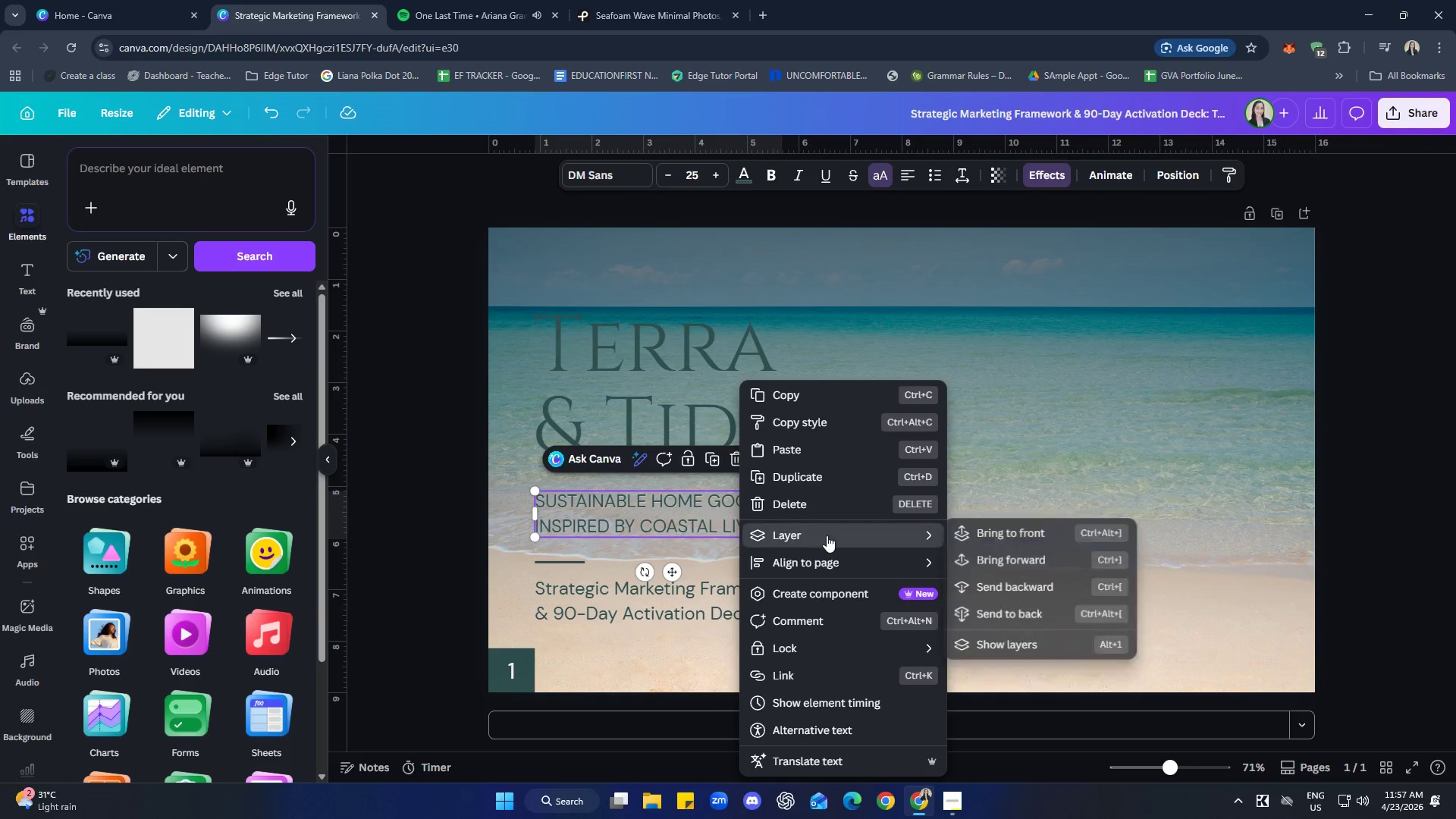 
left_click([1001, 539])
 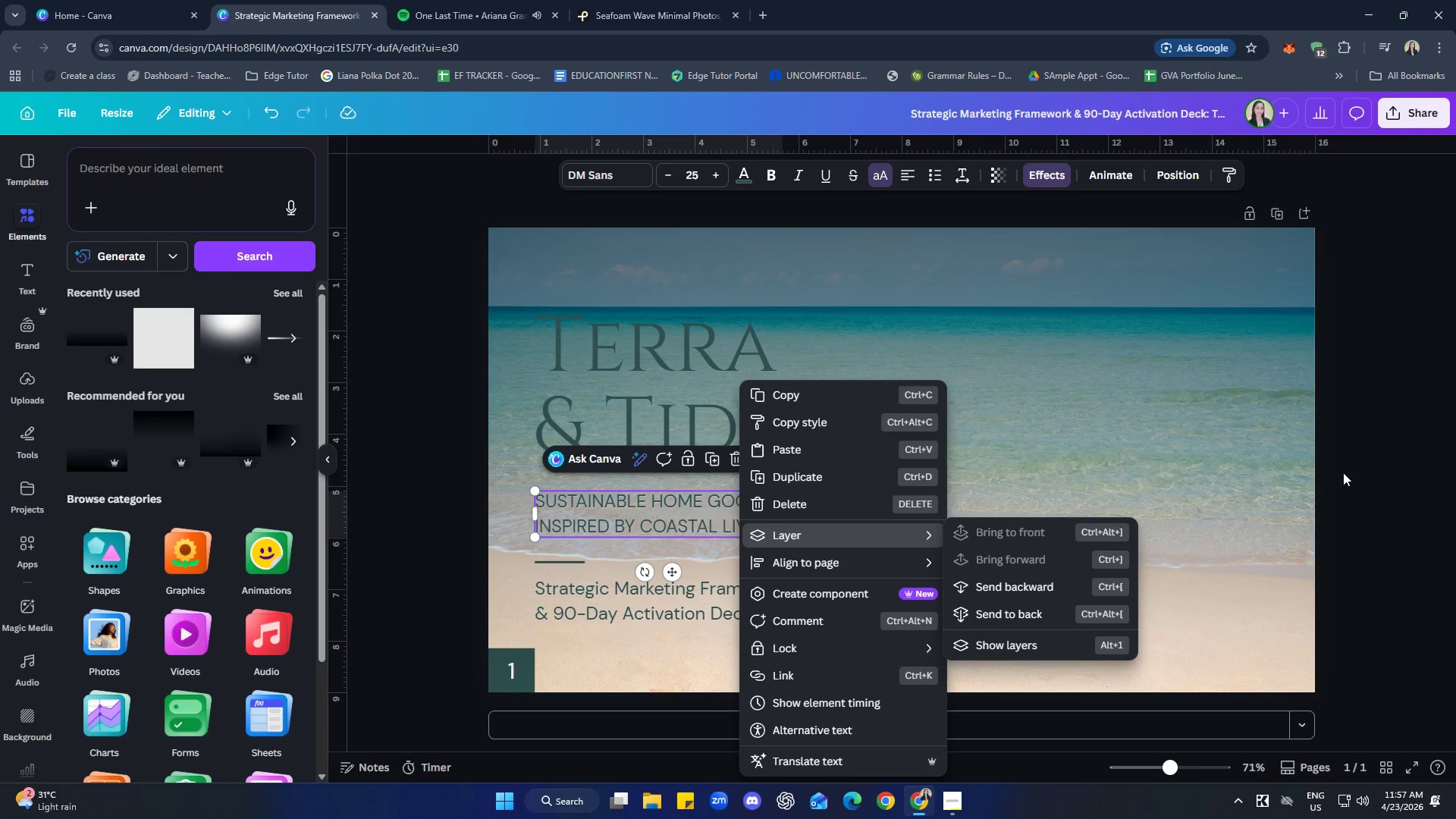 
left_click([1366, 463])
 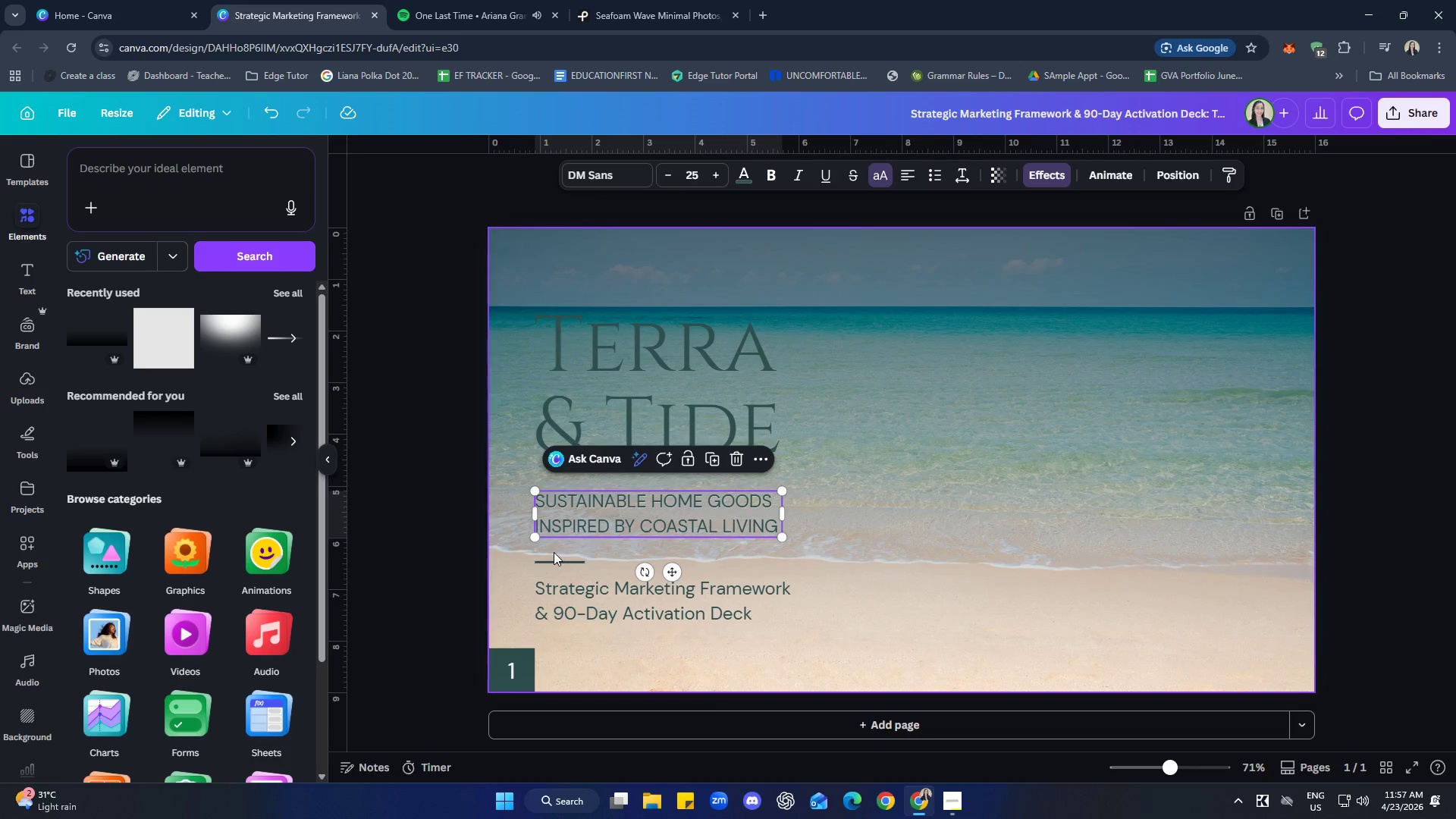 
double_click([554, 559])
 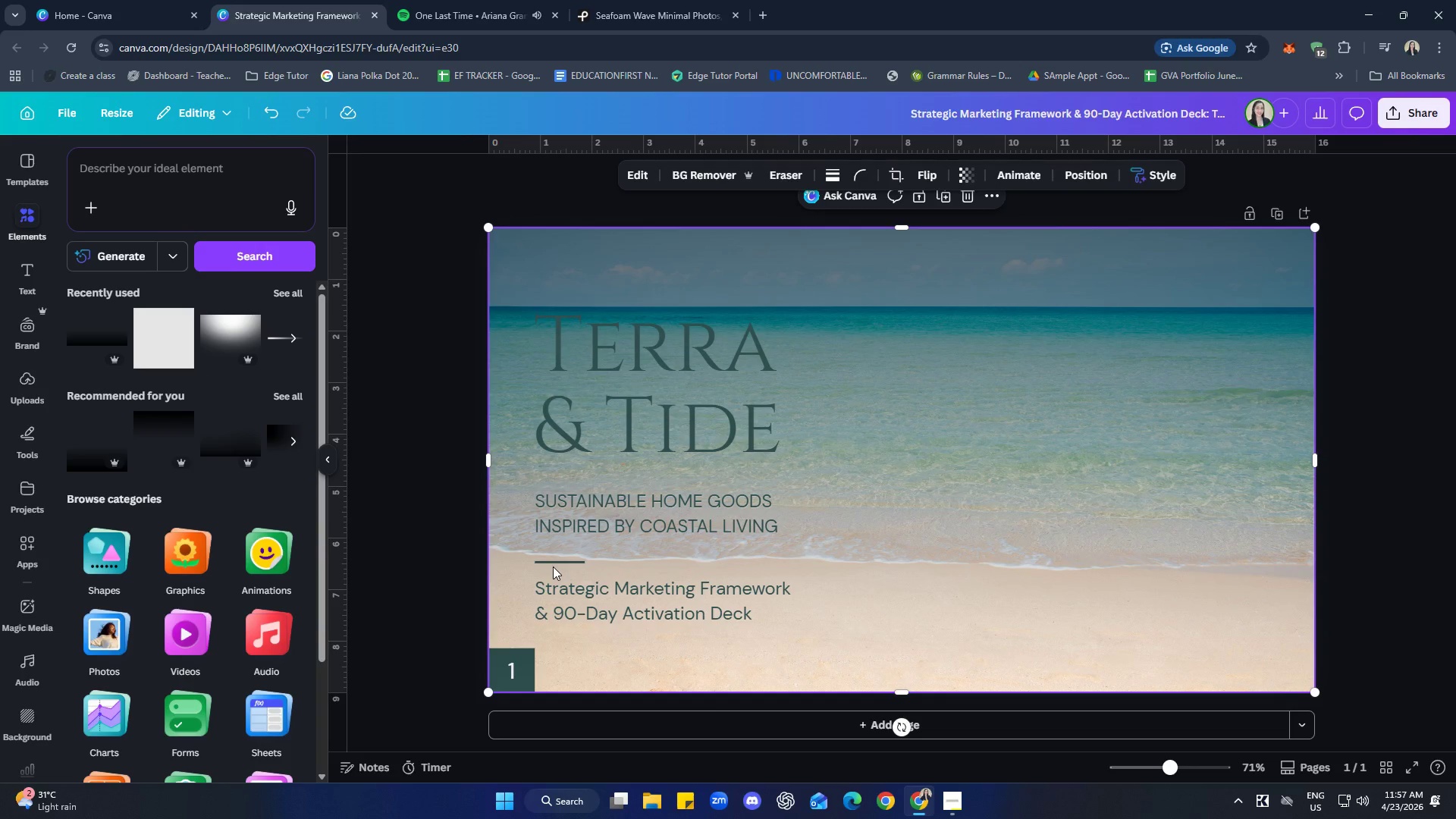 
triple_click([553, 566])
 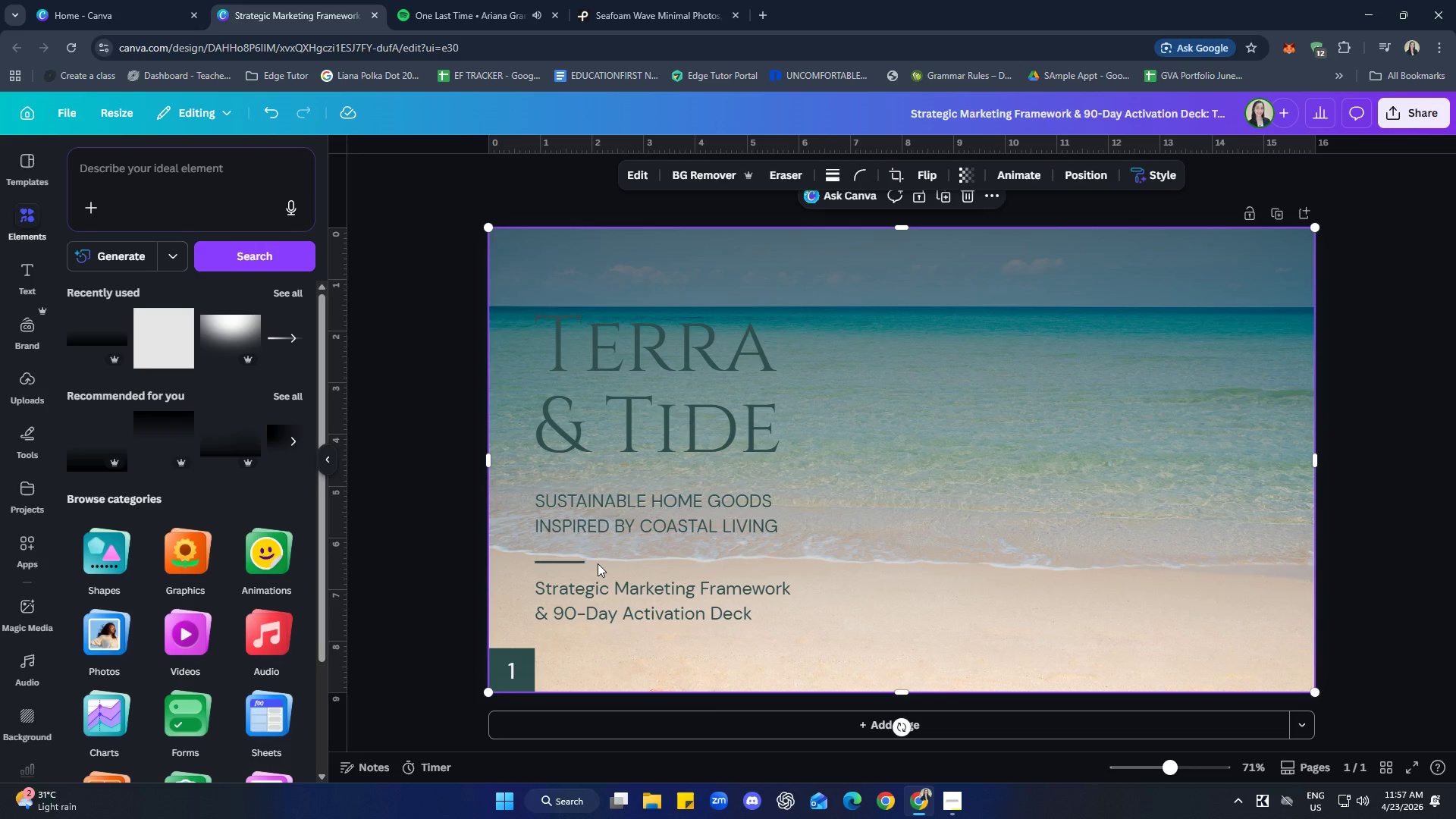 
right_click([940, 545])
 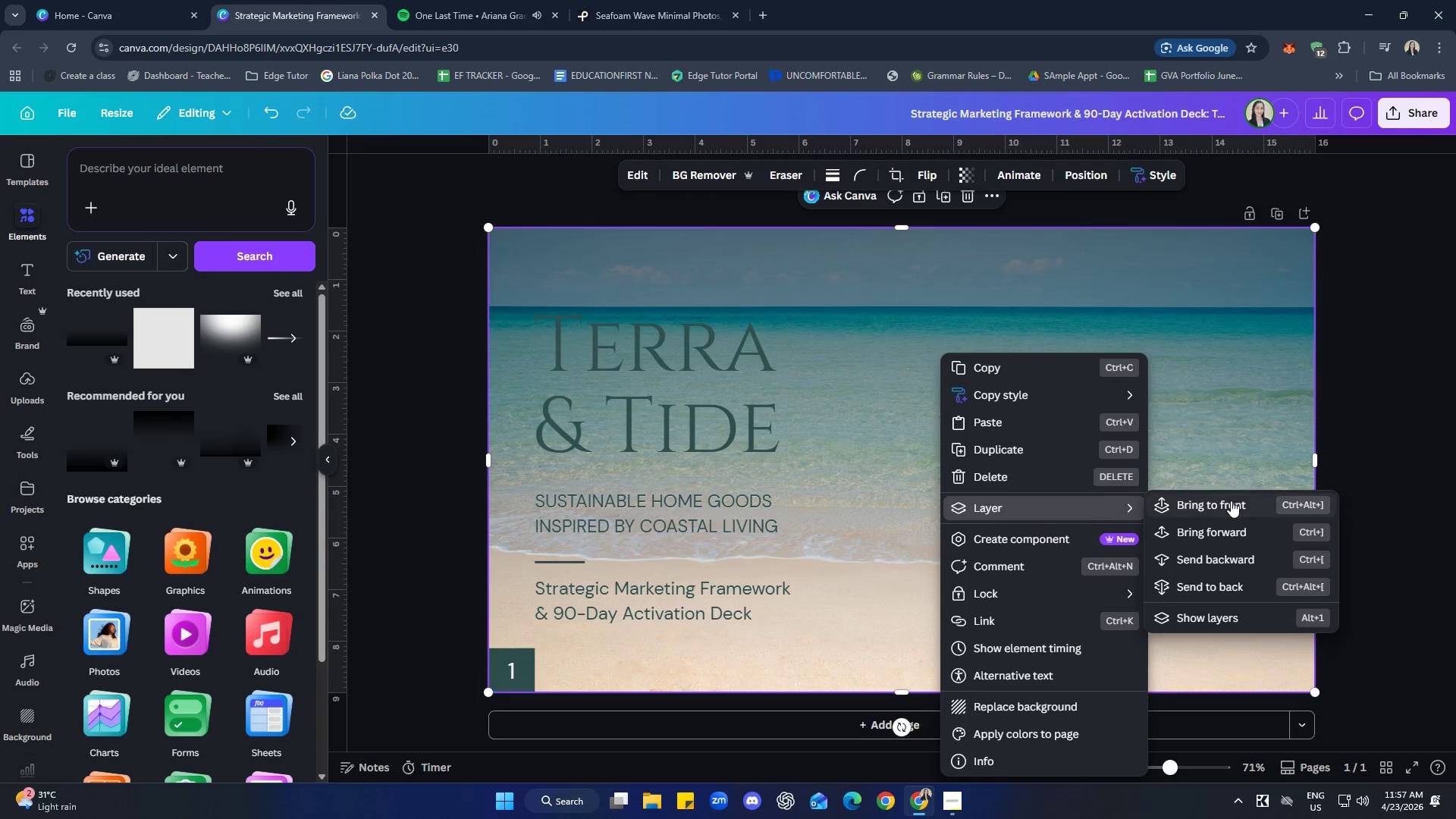 
left_click([1228, 583])
 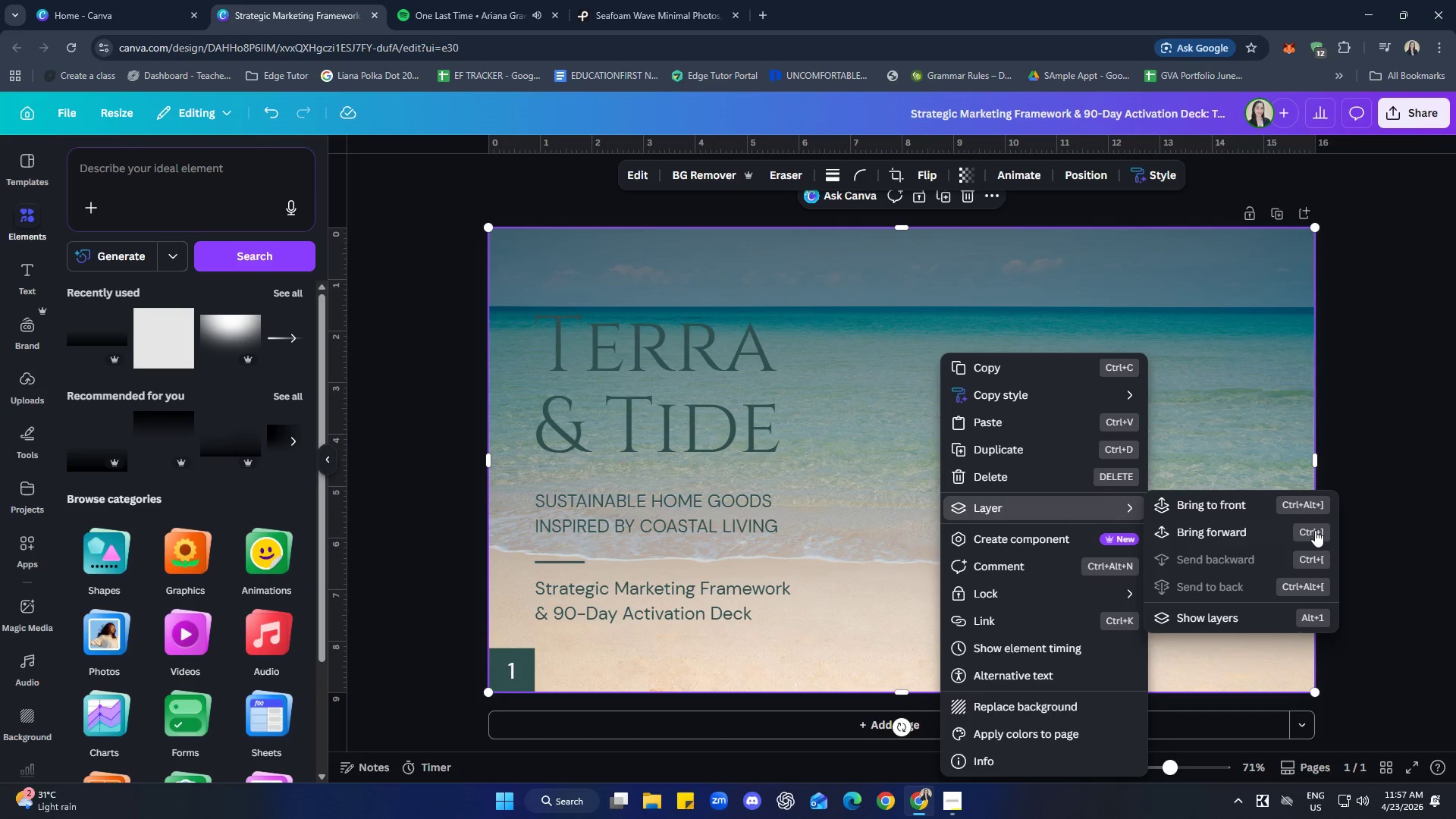 
left_click([1385, 457])
 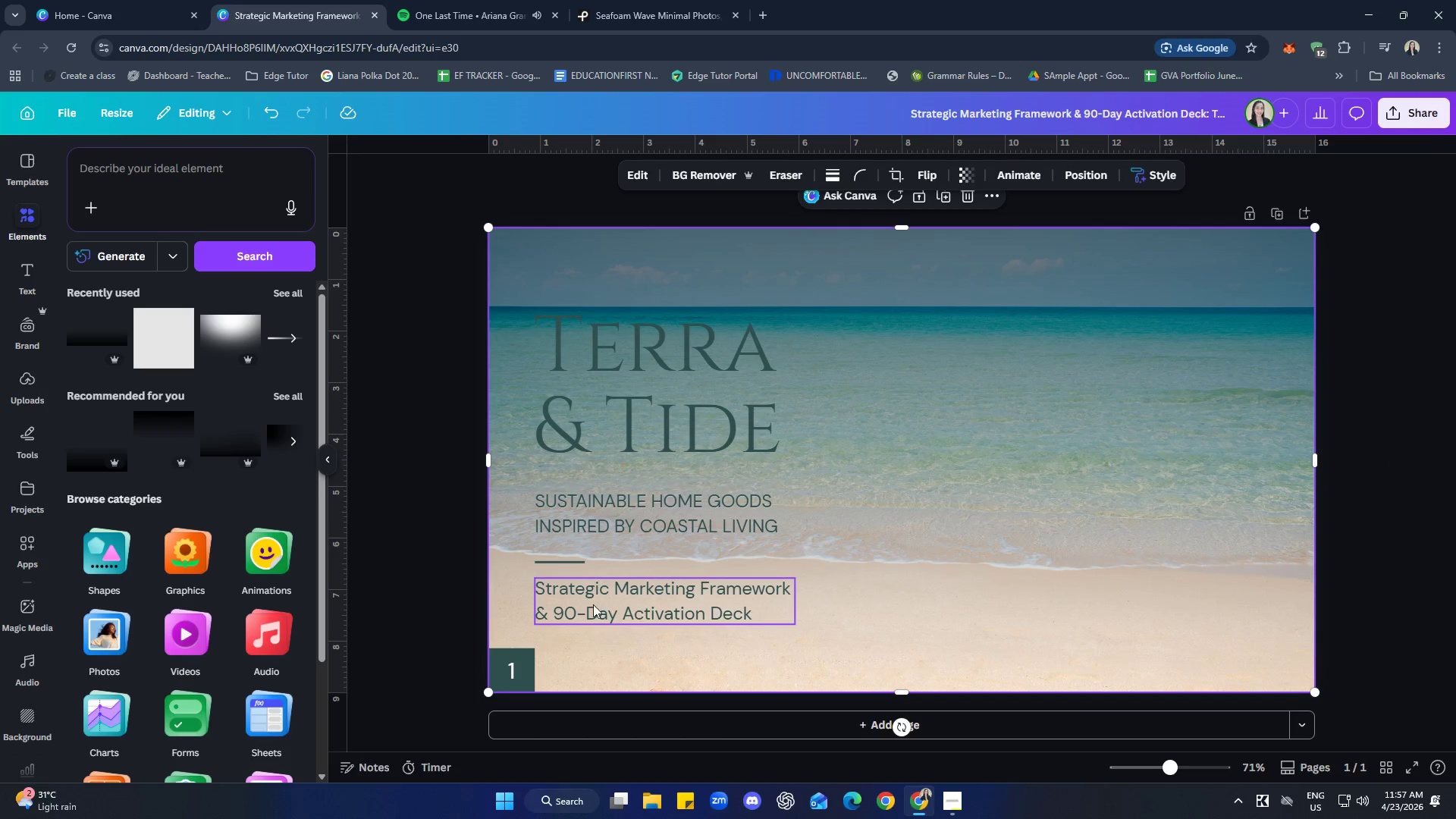 
mouse_move([582, 579])
 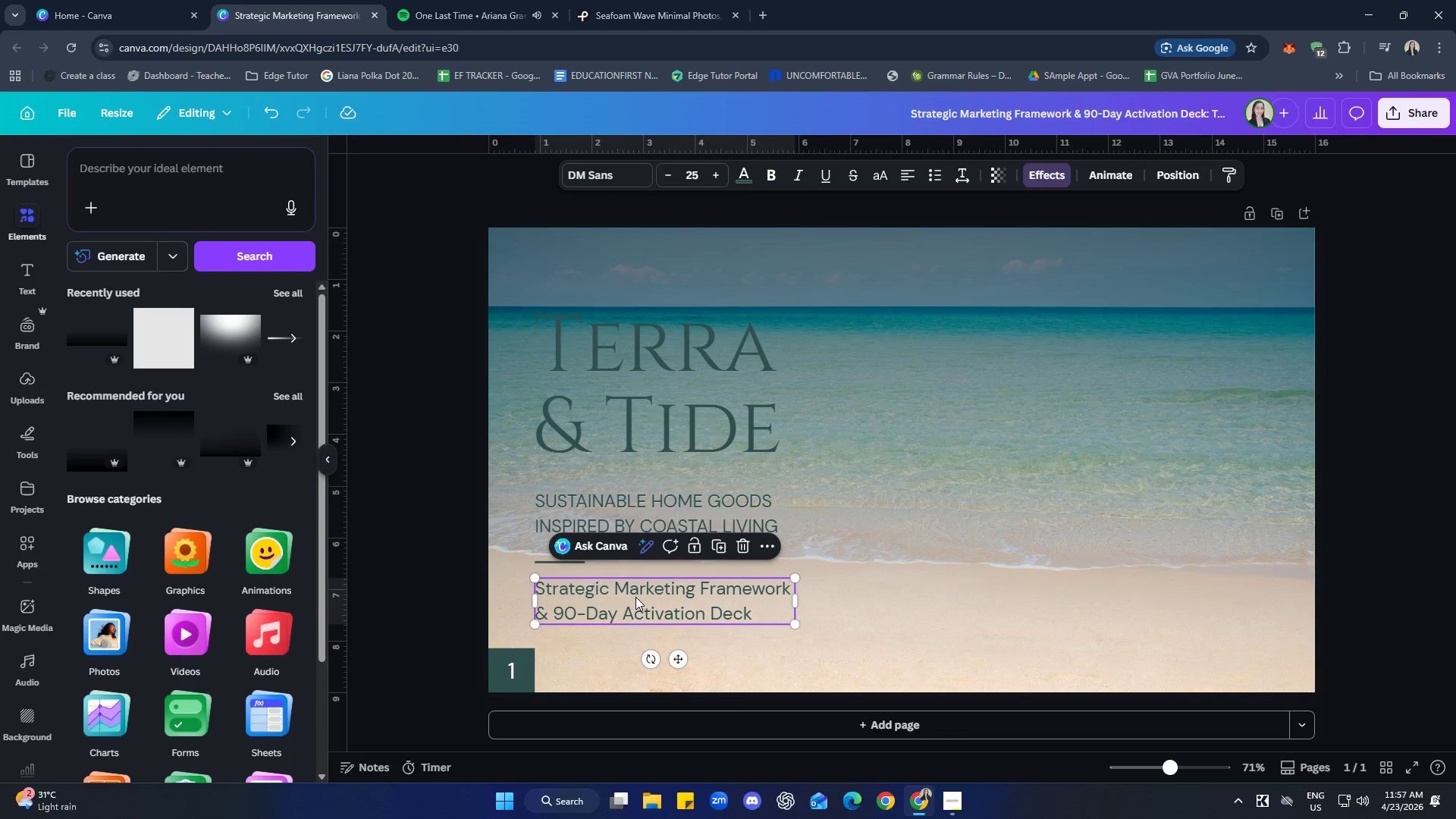 
left_click([635, 597])
 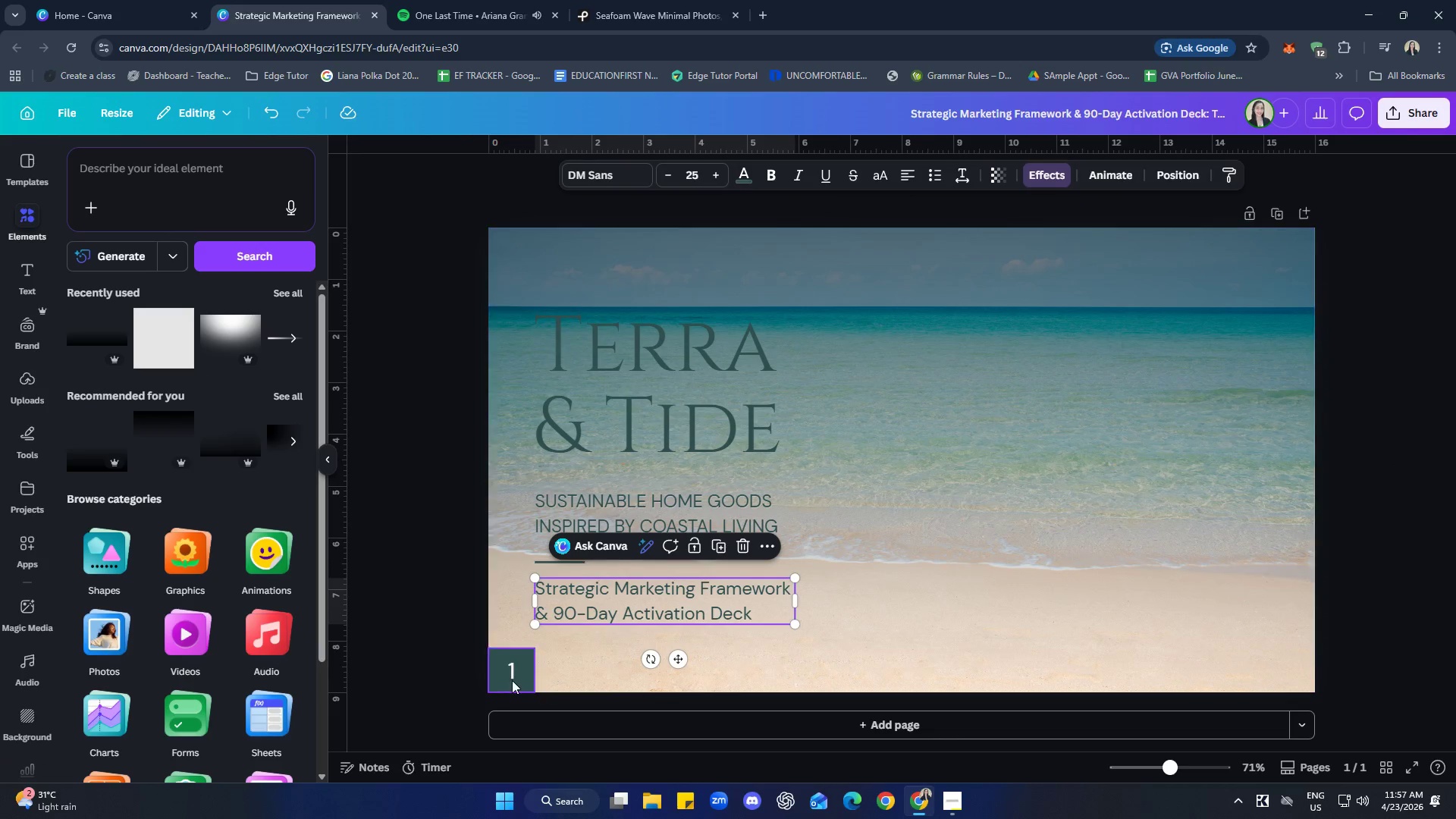 
left_click([512, 679])
 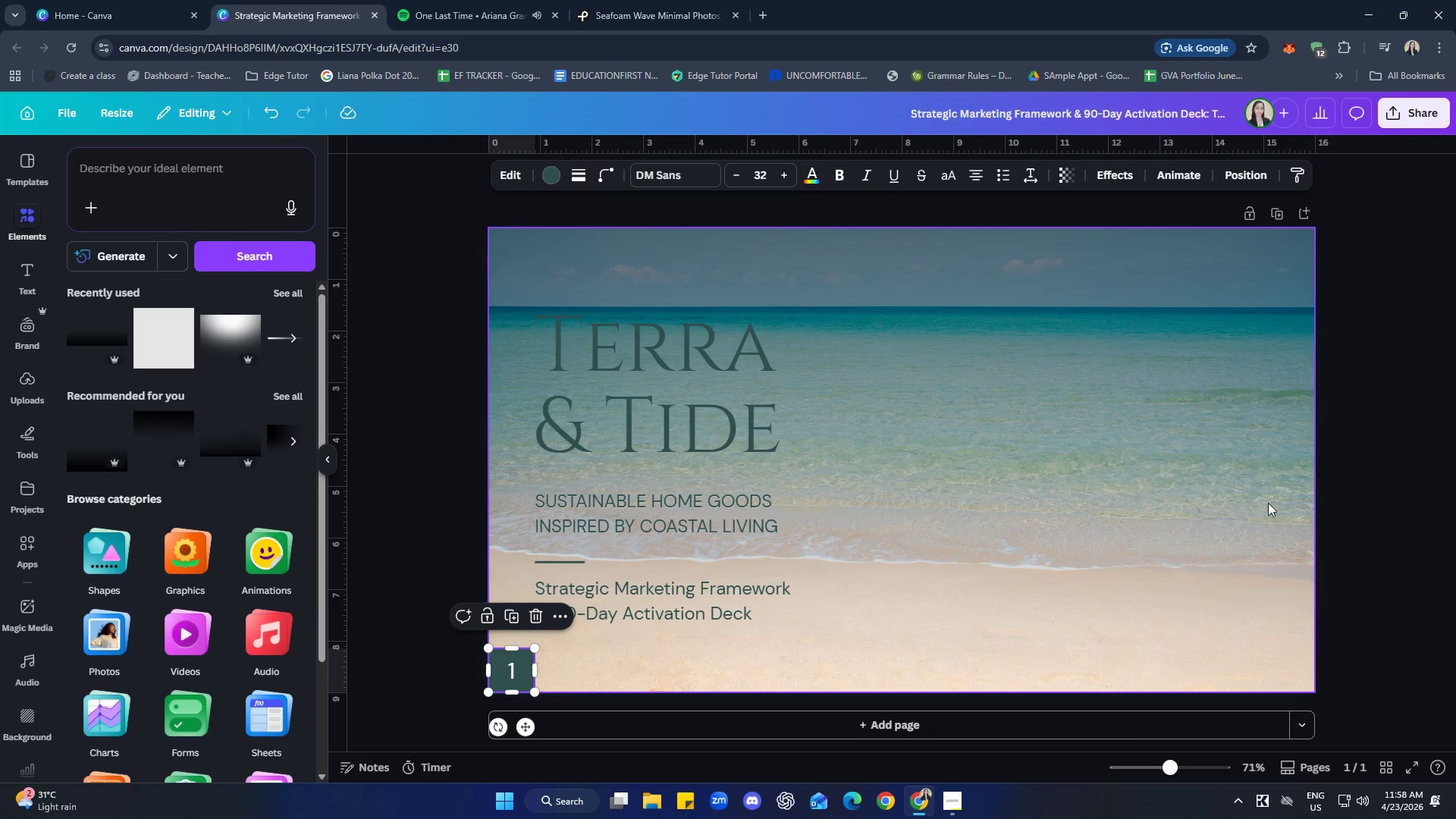 
double_click([1380, 453])
 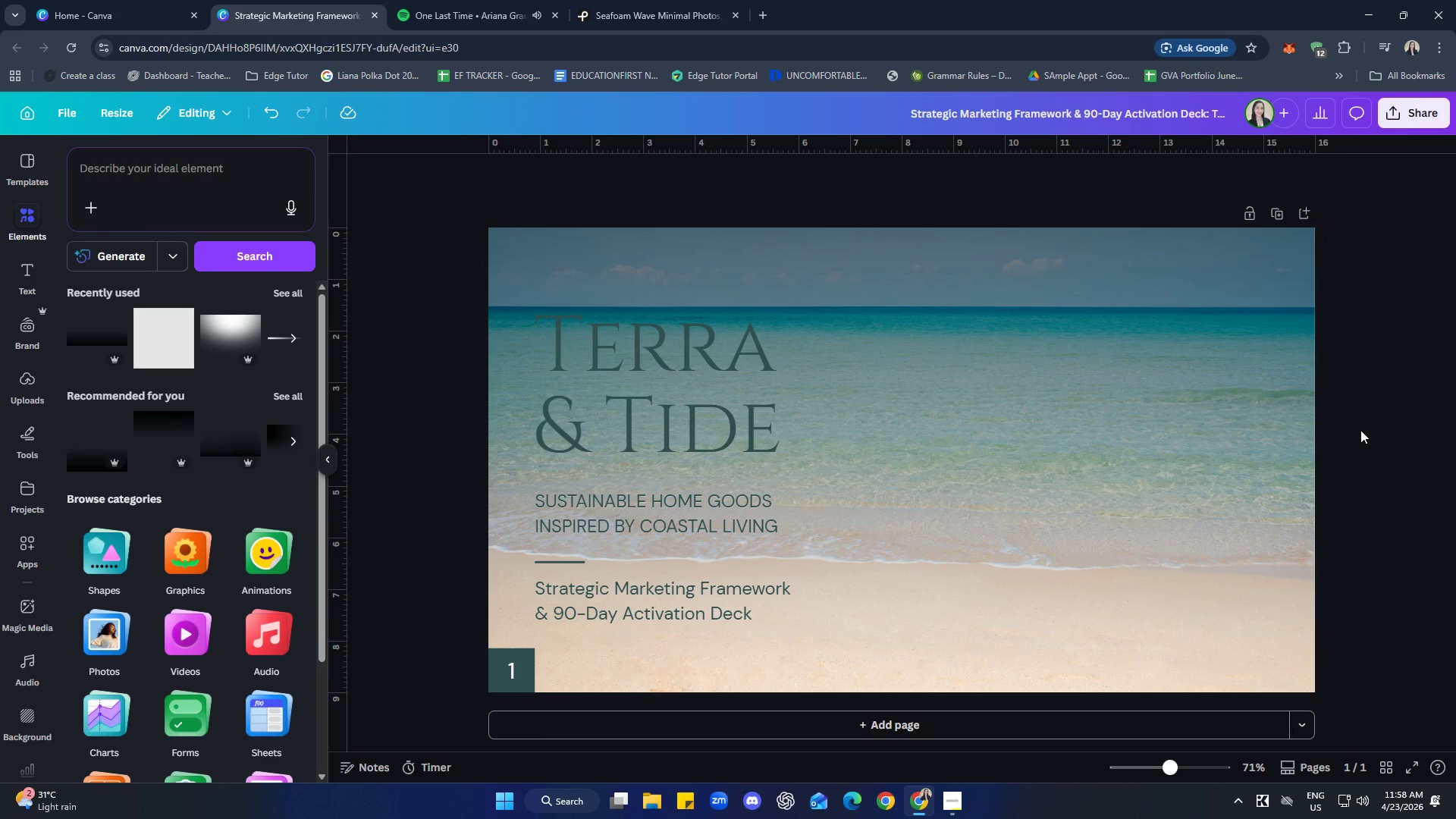 
wait(26.66)
 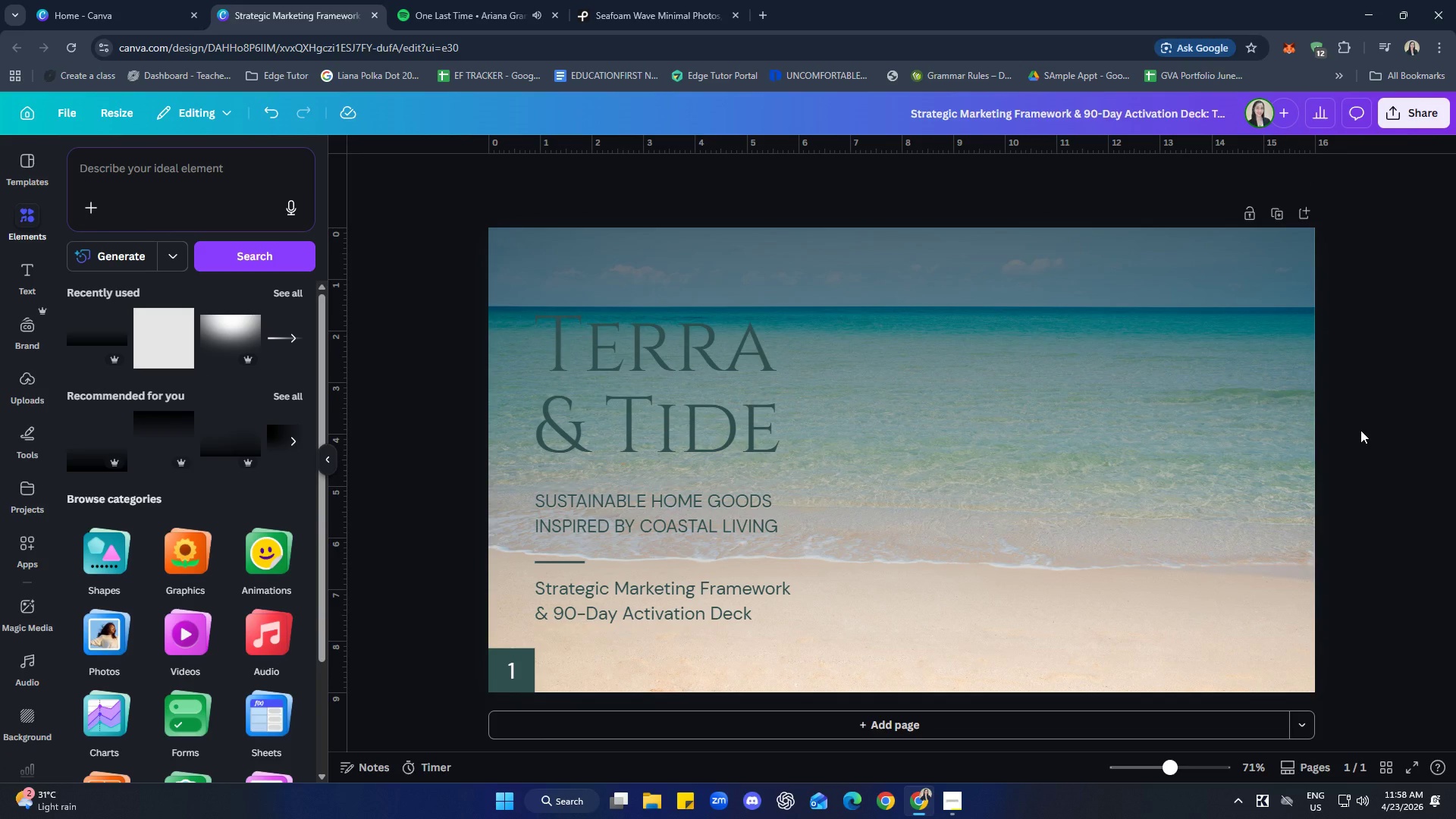 
left_click_drag(start_coordinate=[980, 419], to_coordinate=[994, 410])
 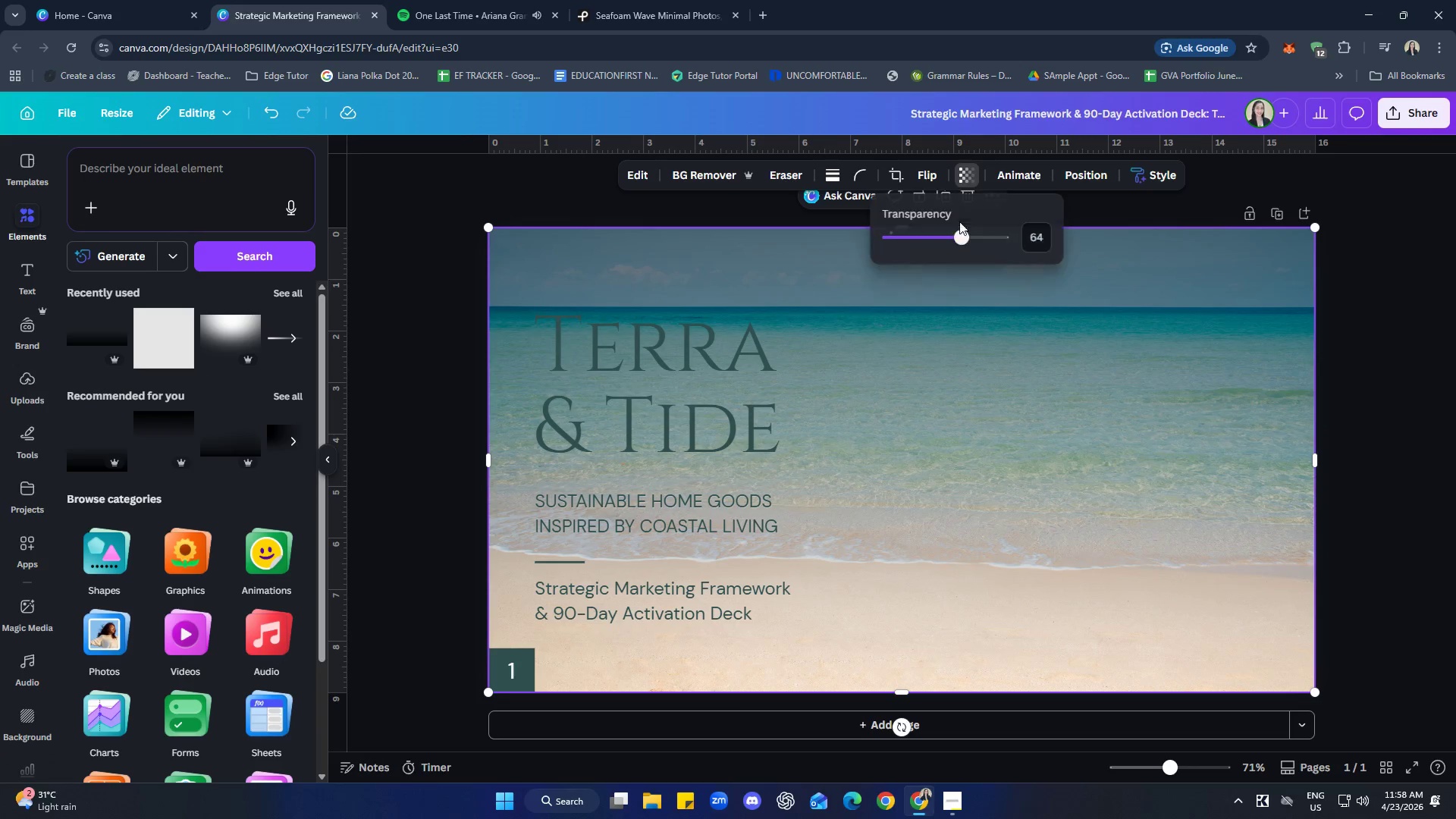 
left_click_drag(start_coordinate=[960, 237], to_coordinate=[899, 237])
 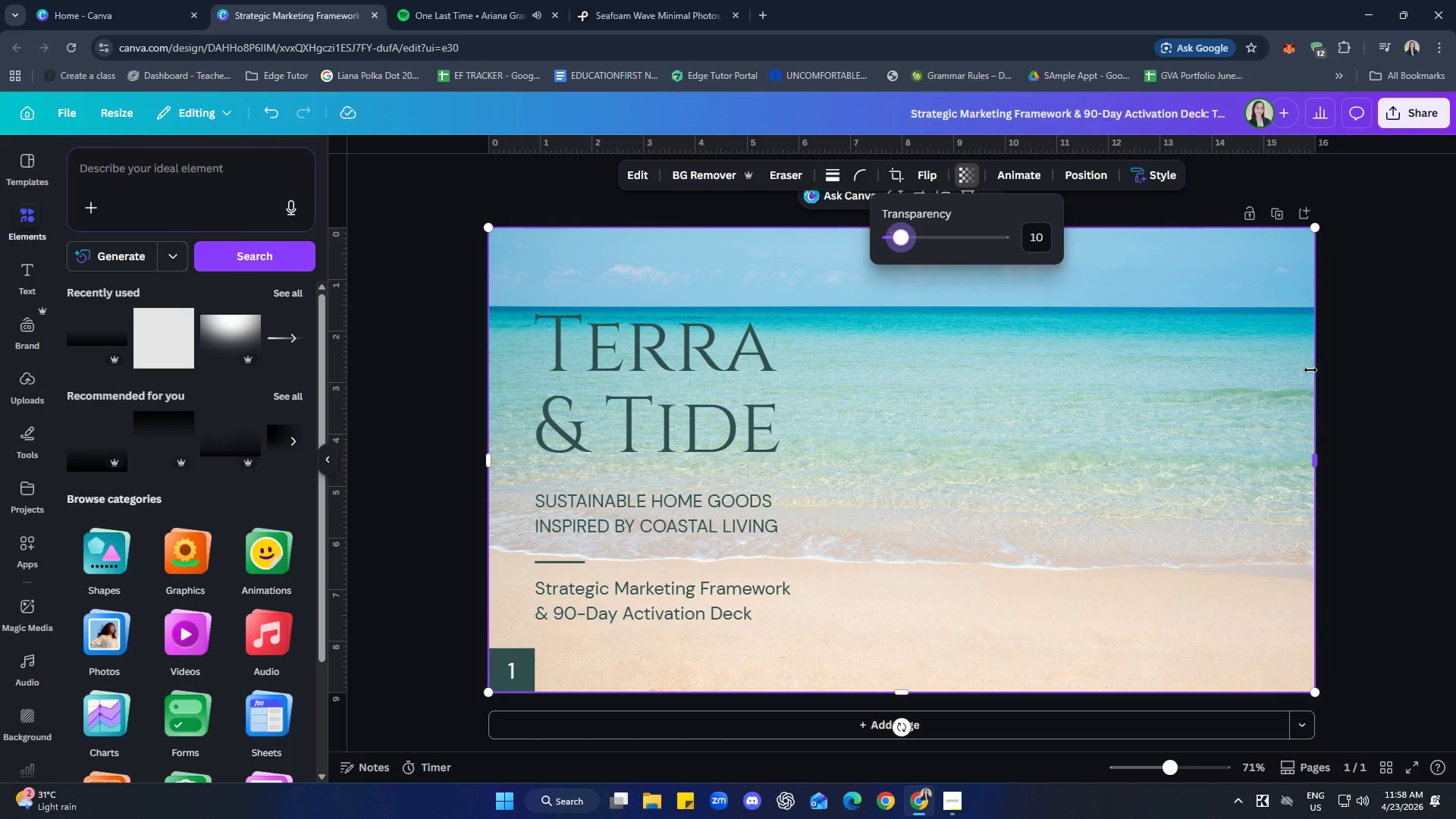 
wait(5.23)
 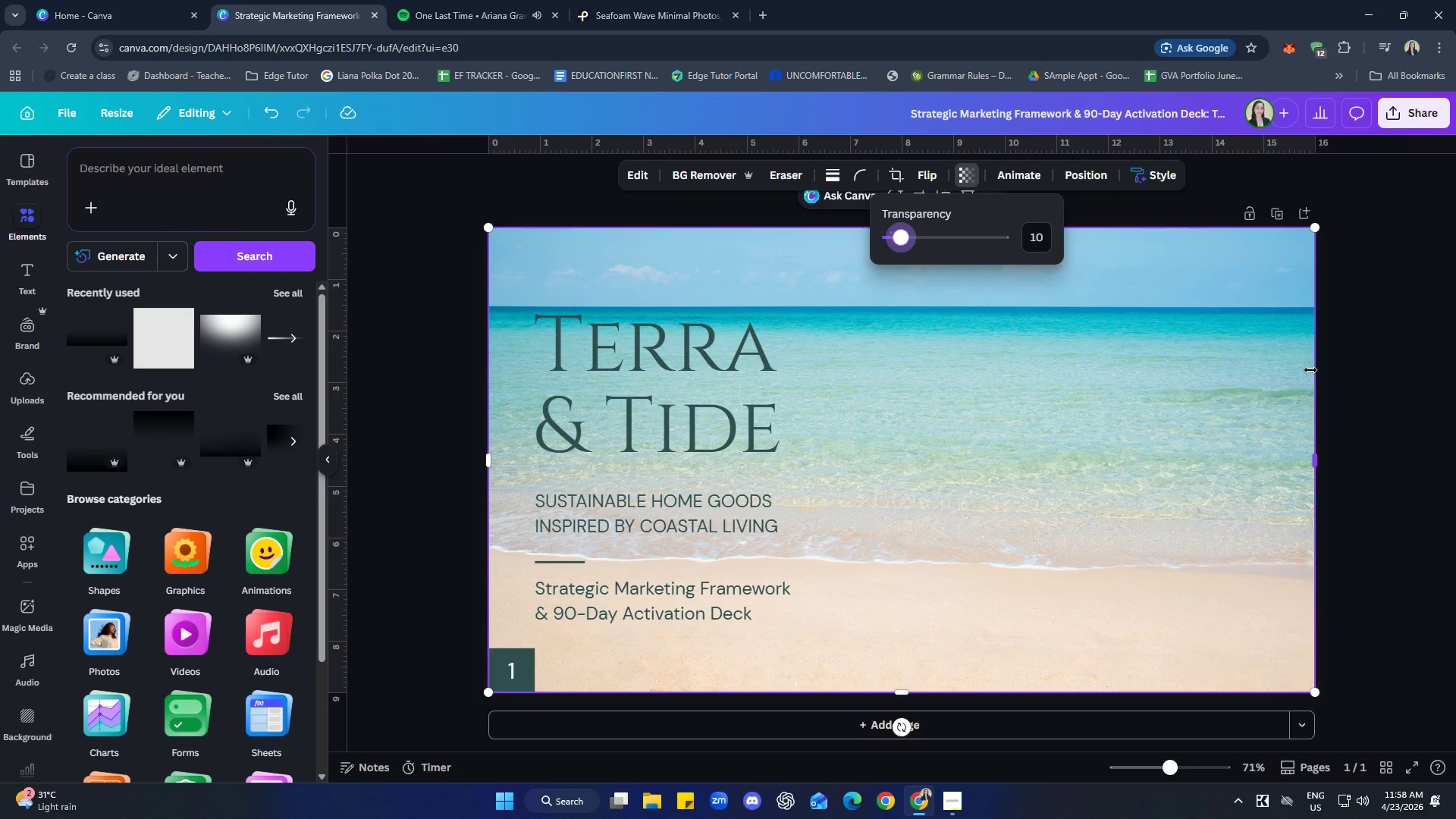 
left_click([1455, 436])
 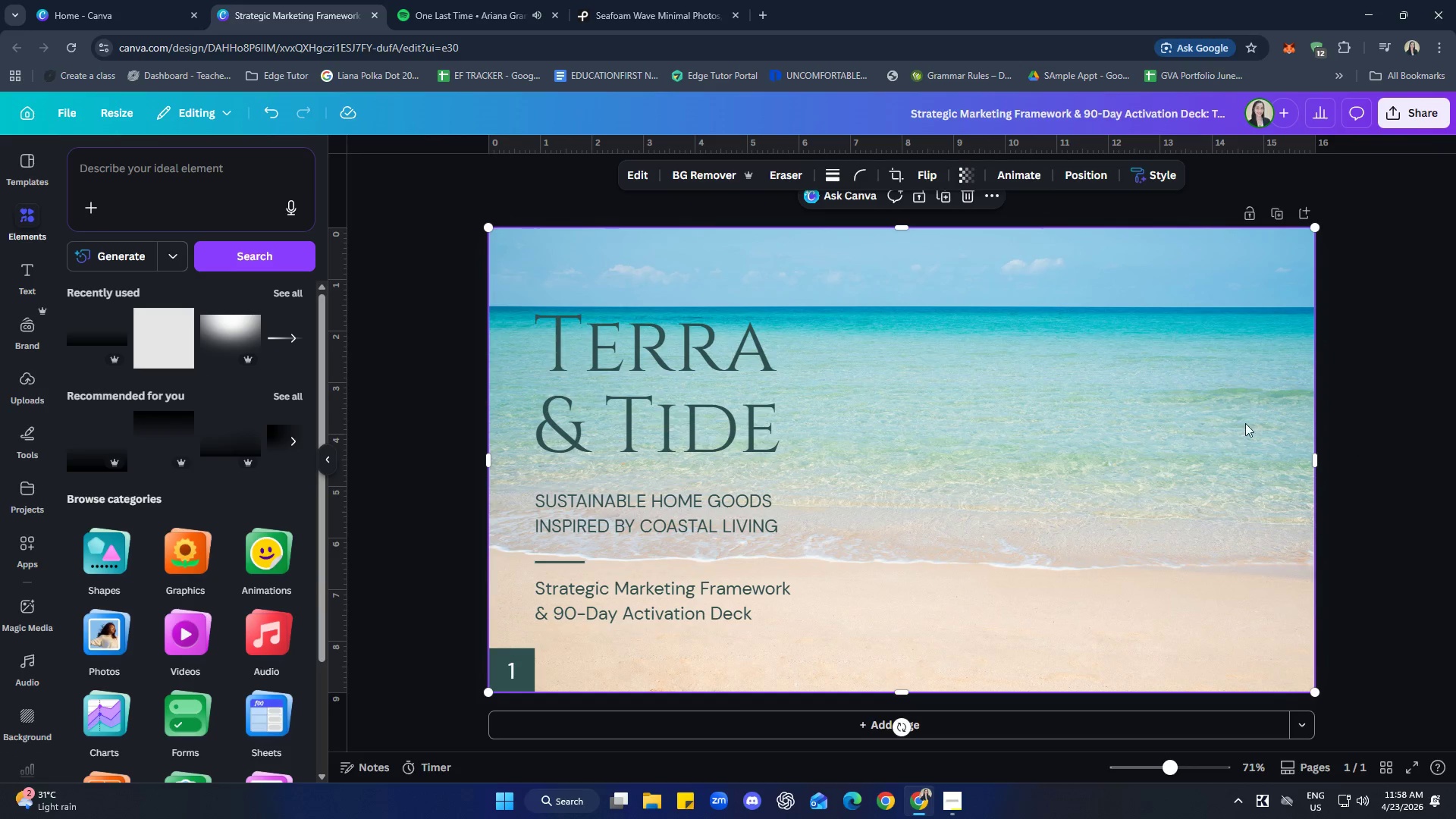 
left_click([1055, 334])
 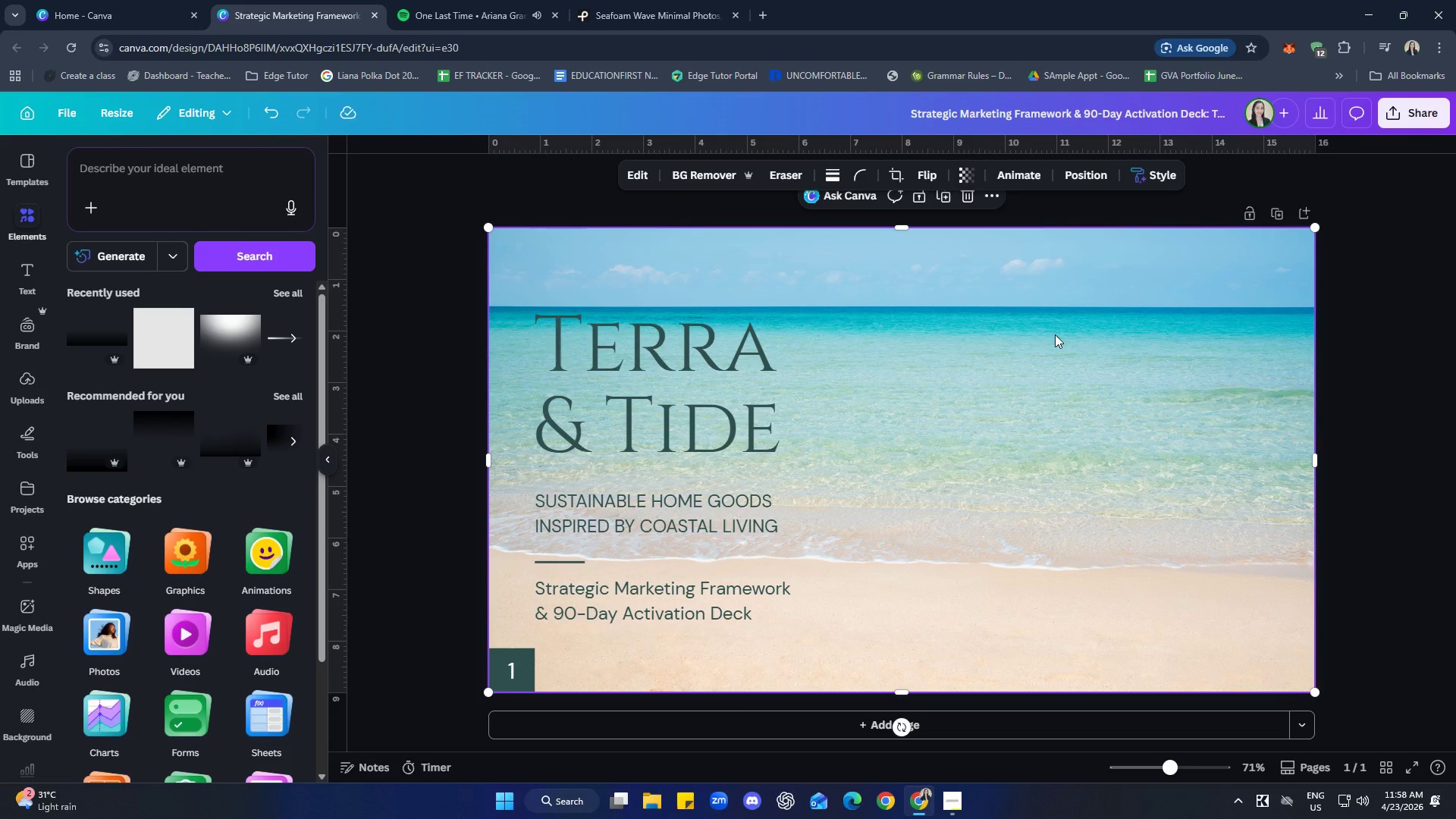 
right_click([1055, 334])
 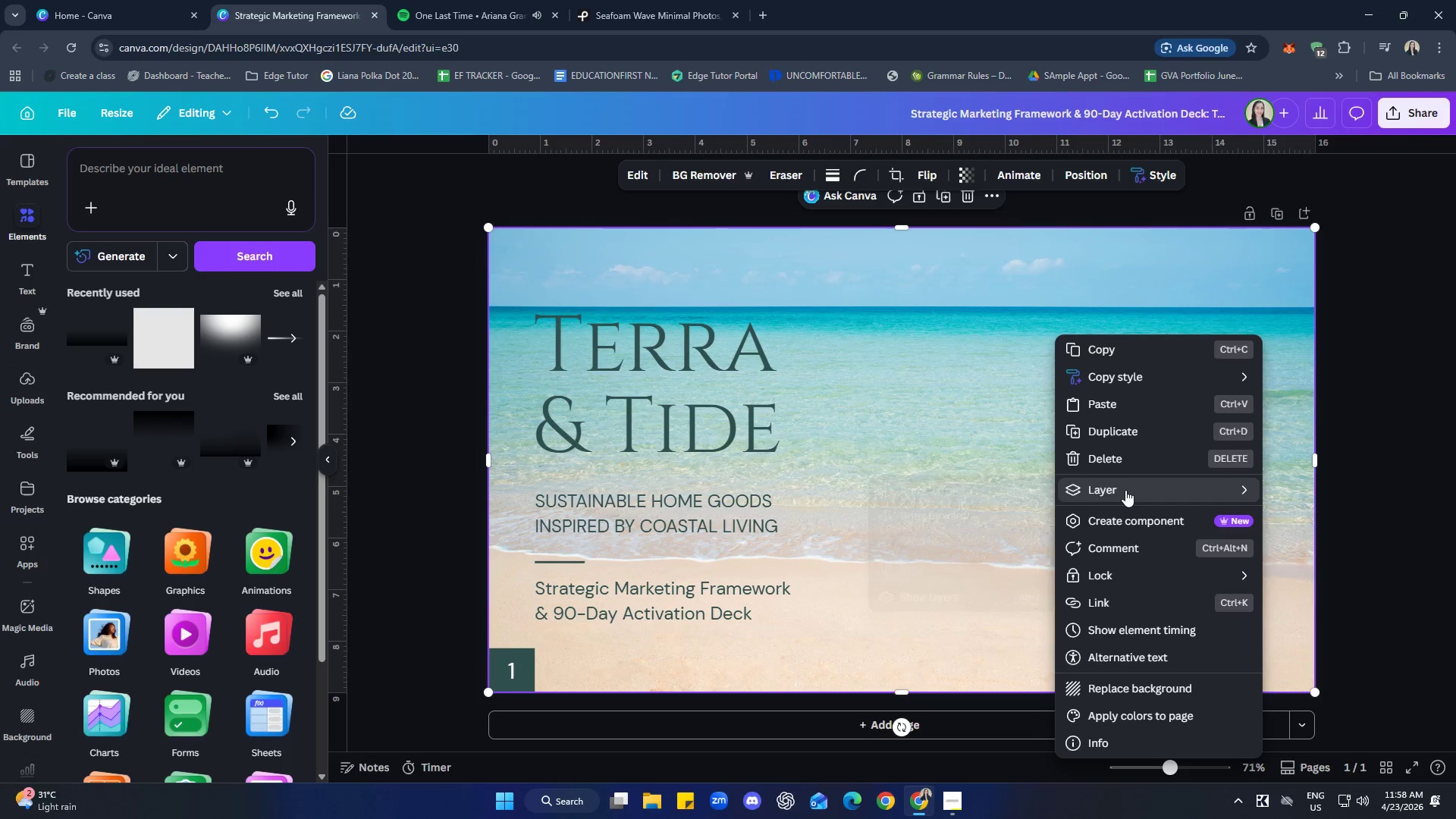 
left_click([908, 600])
 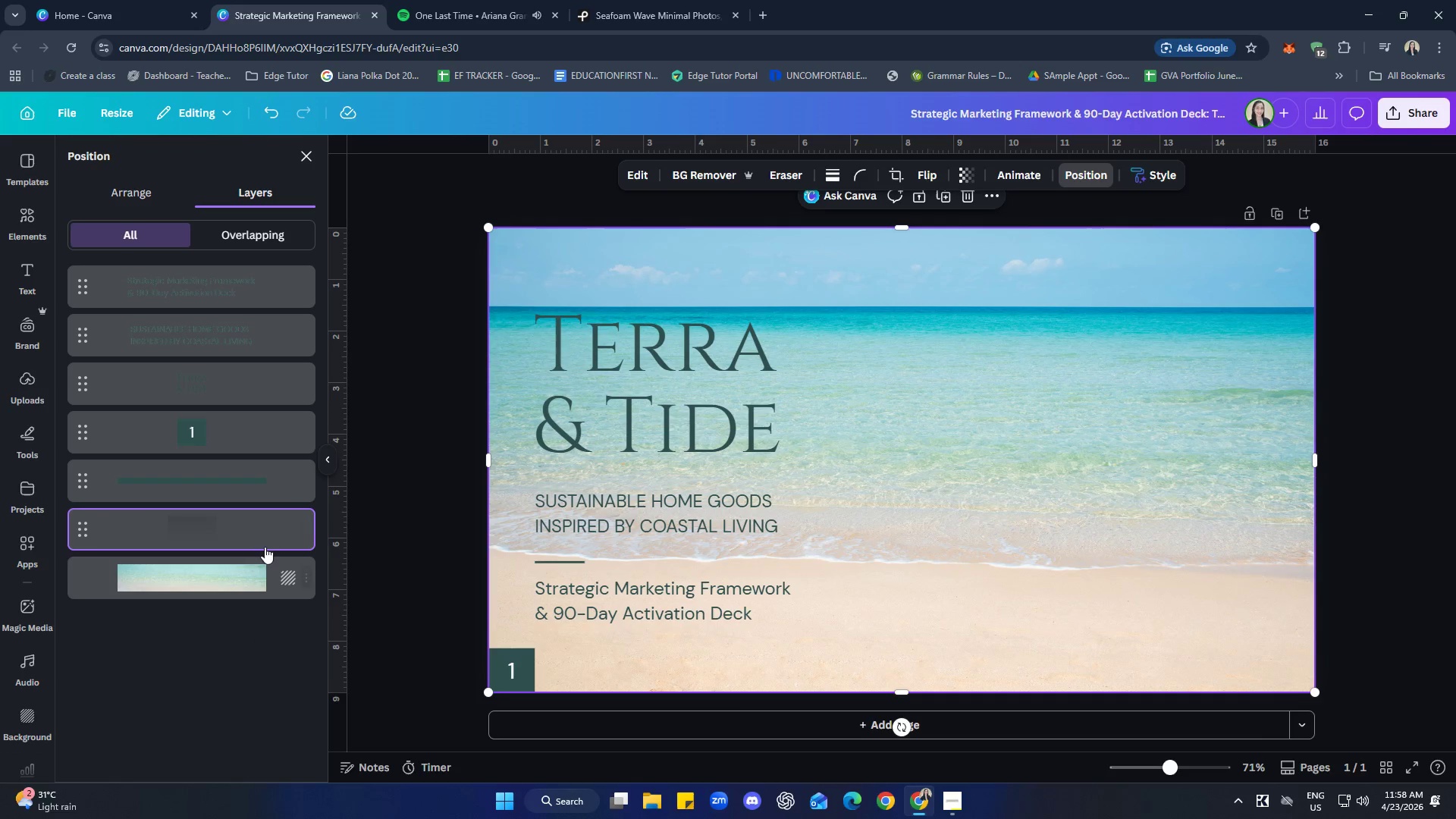 
left_click([240, 535])
 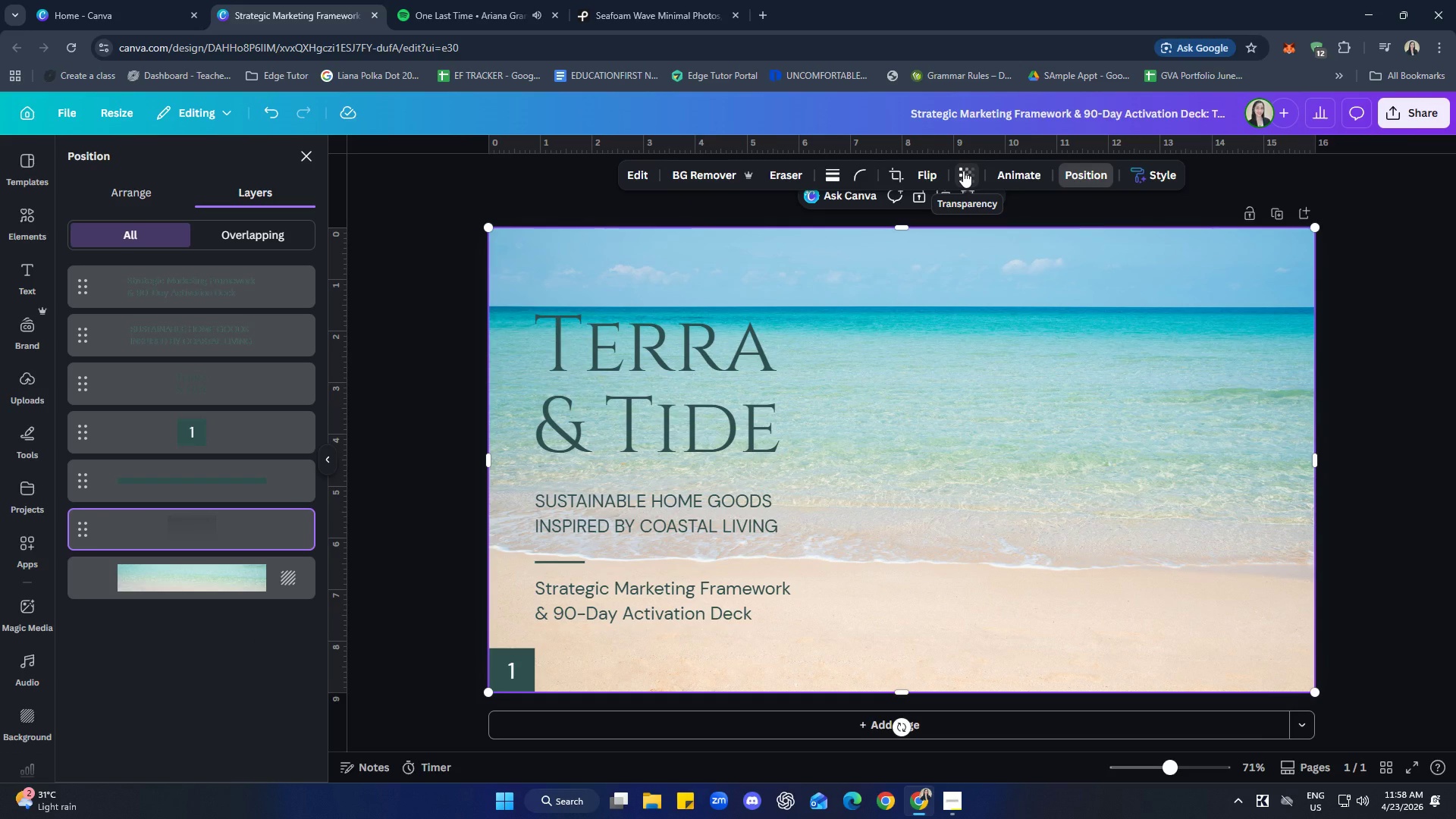 
left_click([963, 170])
 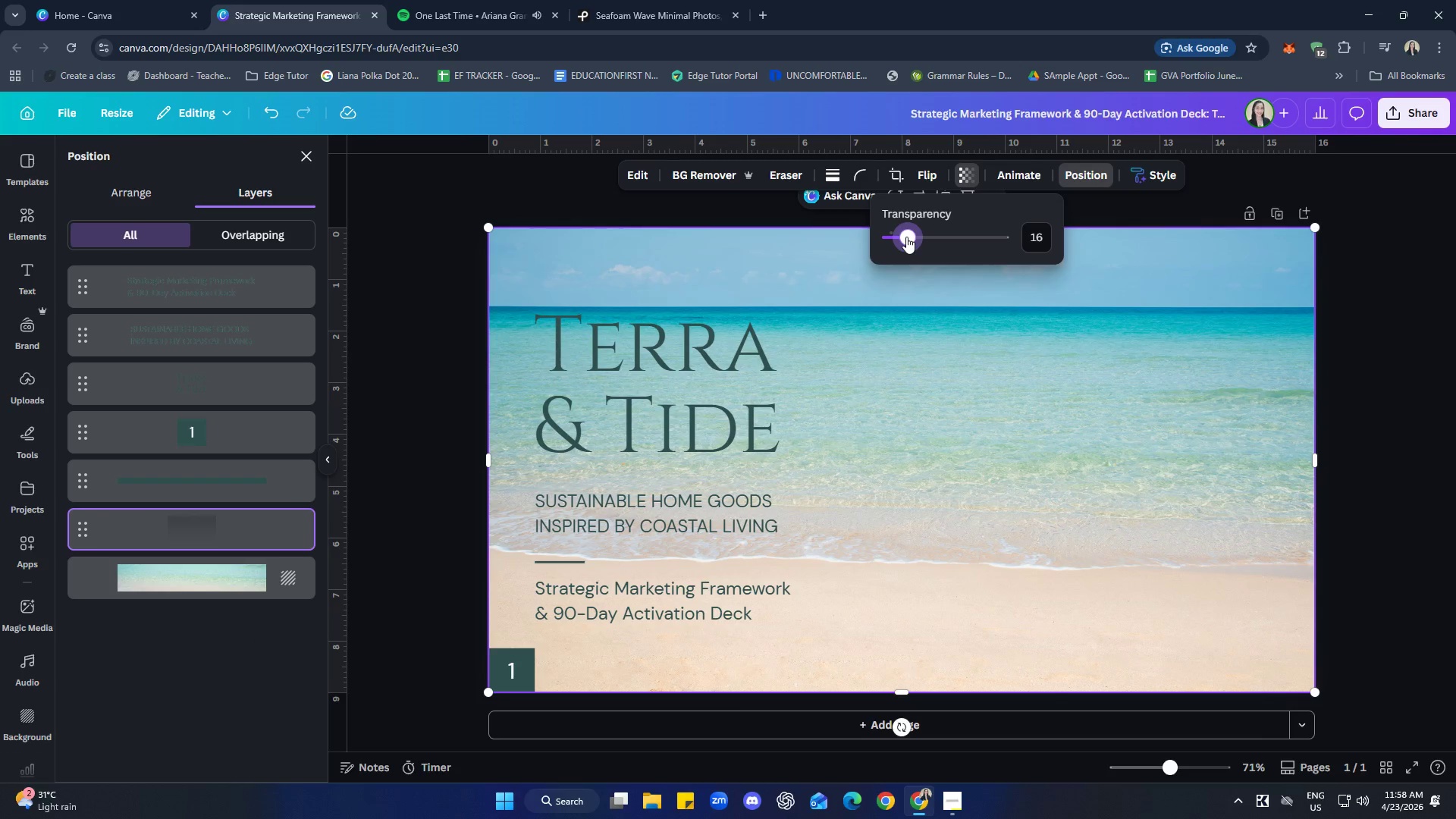 
wait(5.53)
 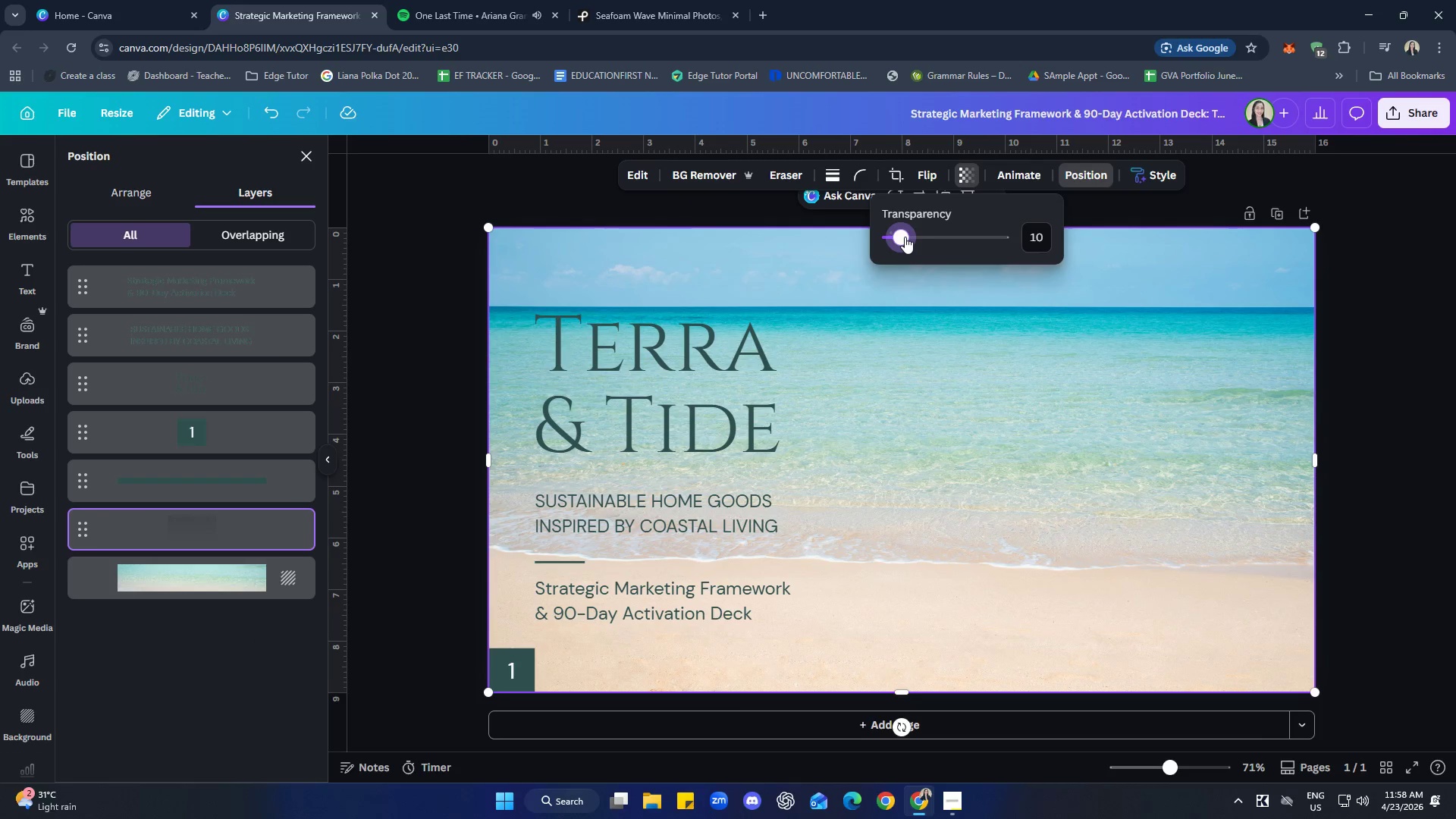 
double_click([1370, 399])
 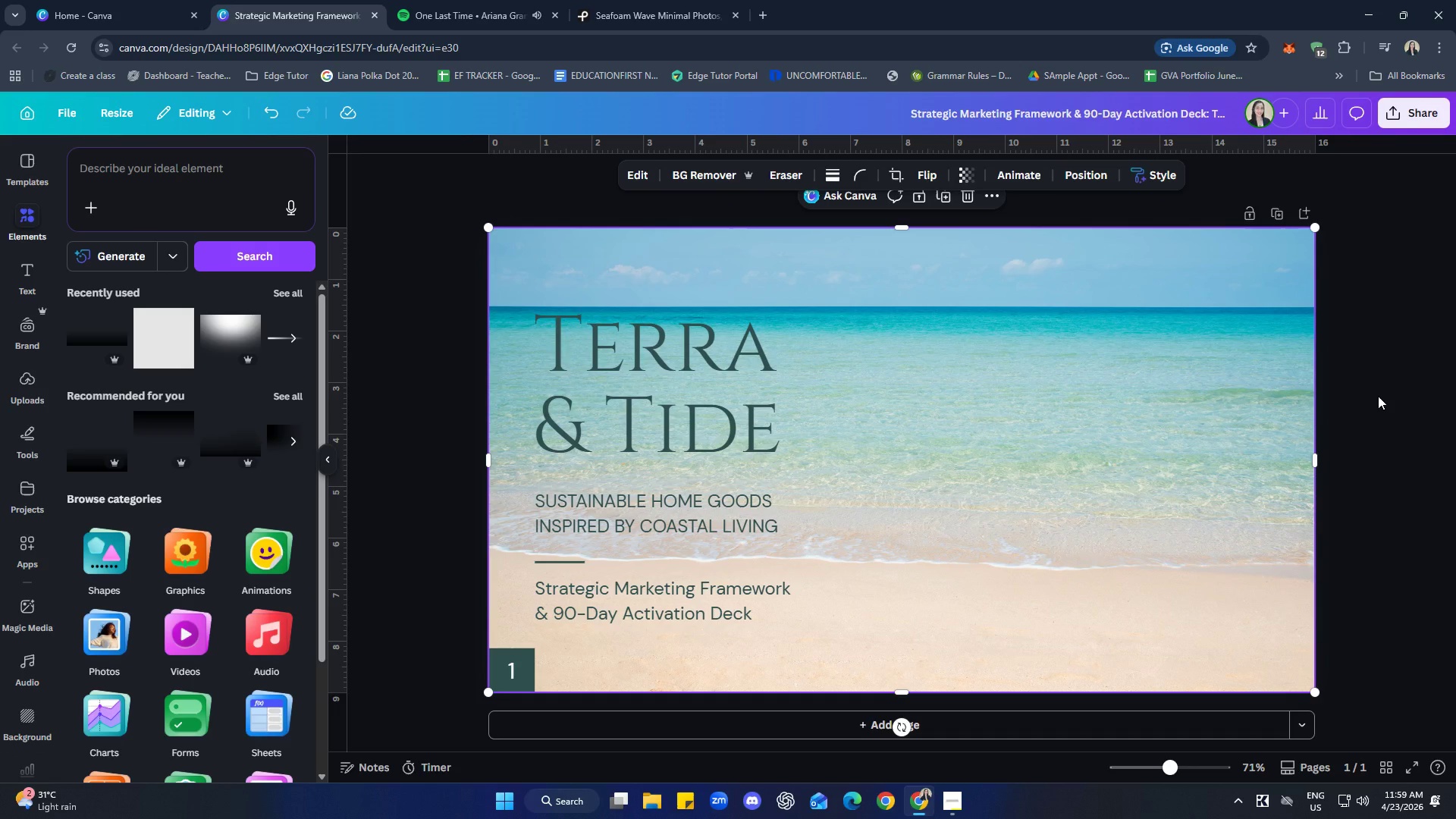 
wait(8.72)
 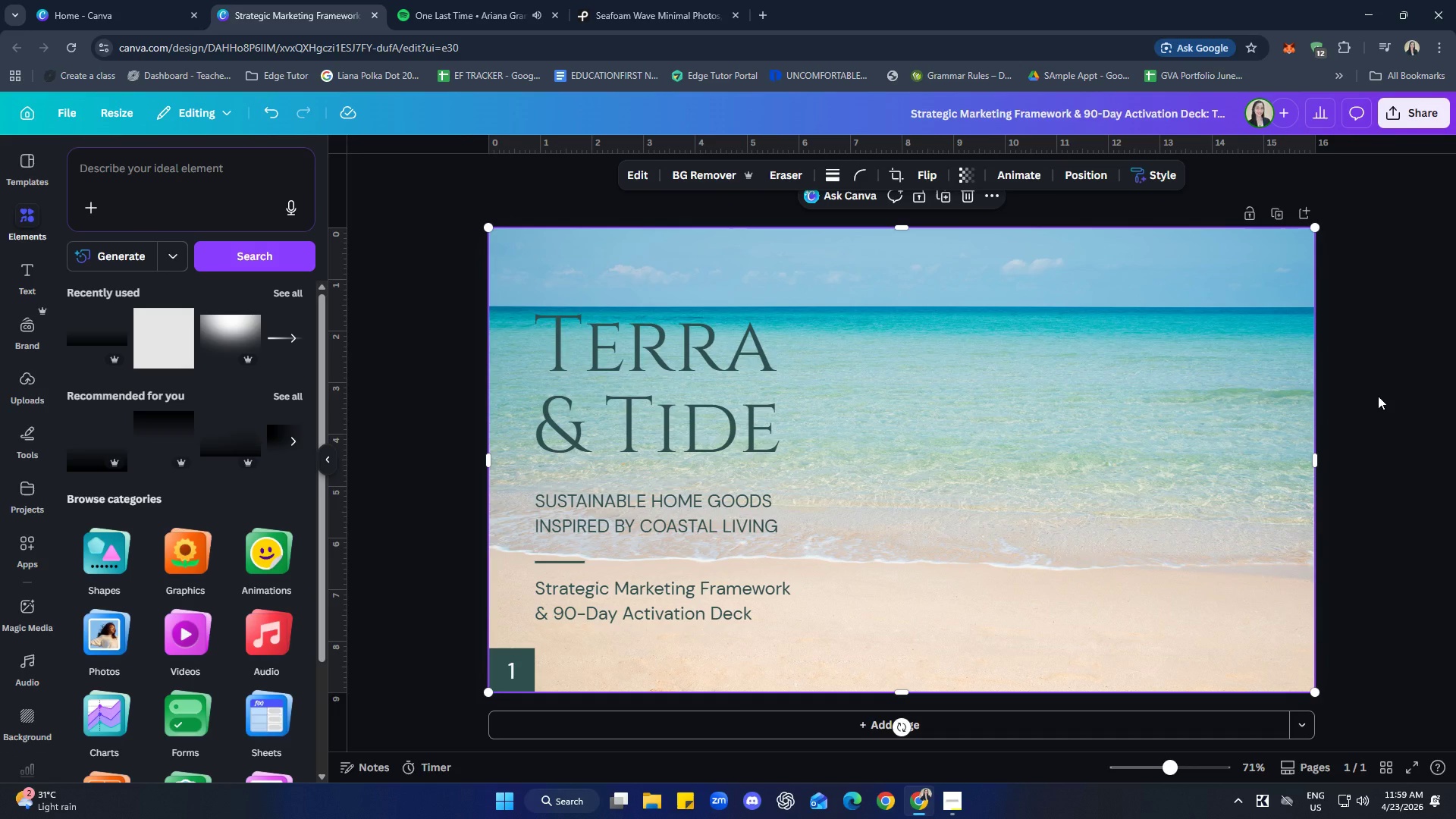 
left_click([1032, 469])
 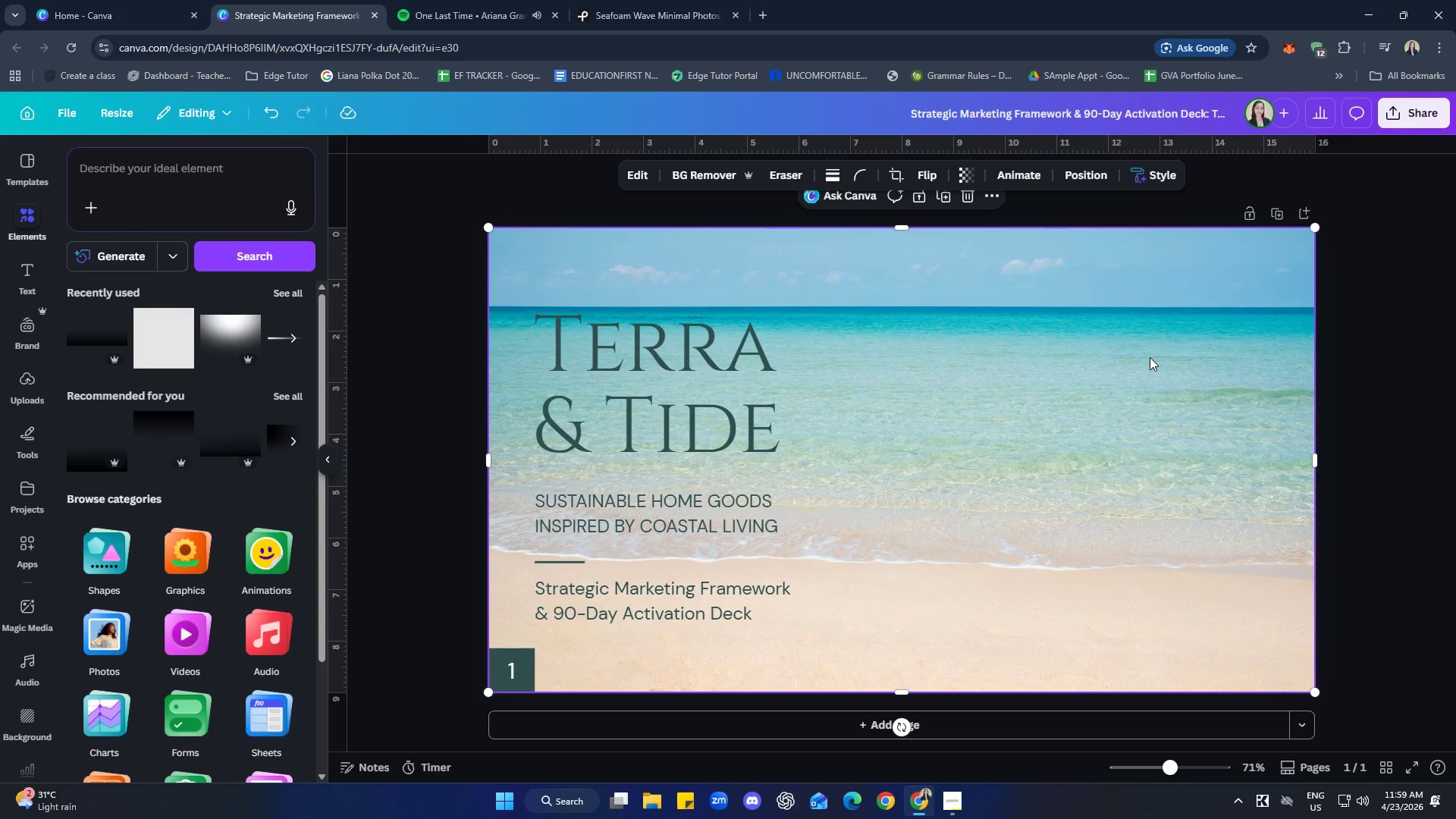 
key(Delete)
 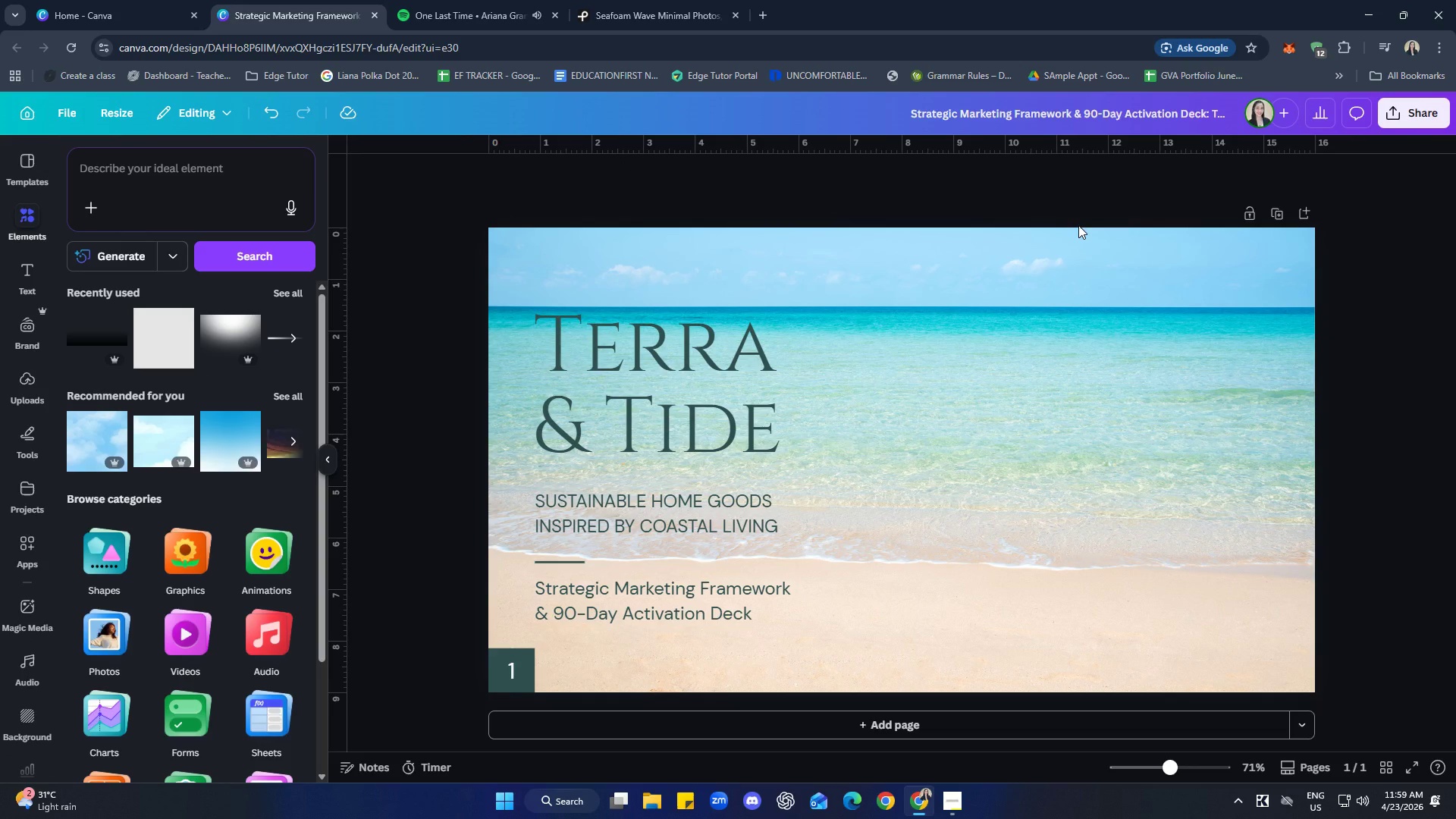 
wait(8.67)
 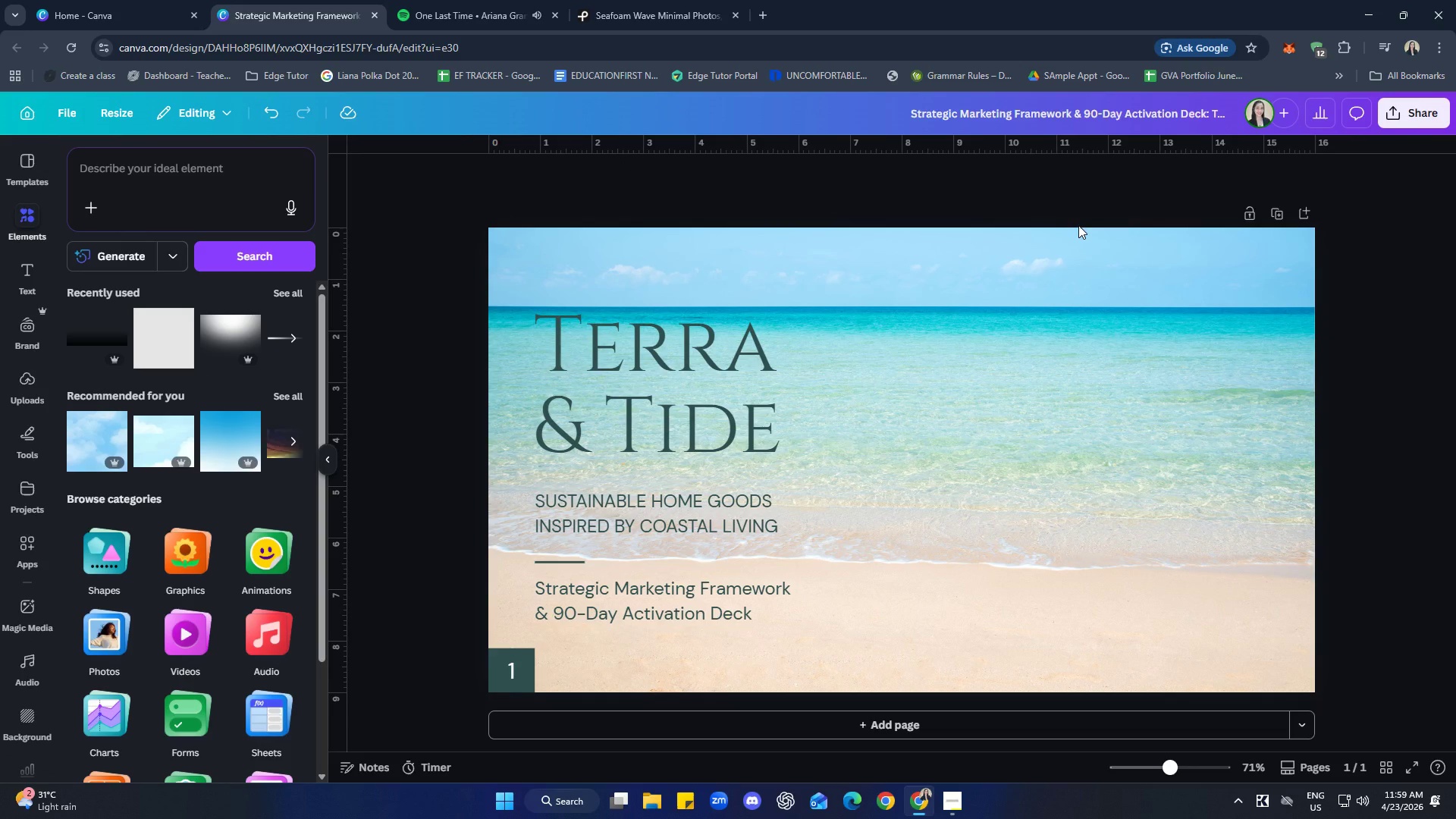 
left_click([130, 181])
 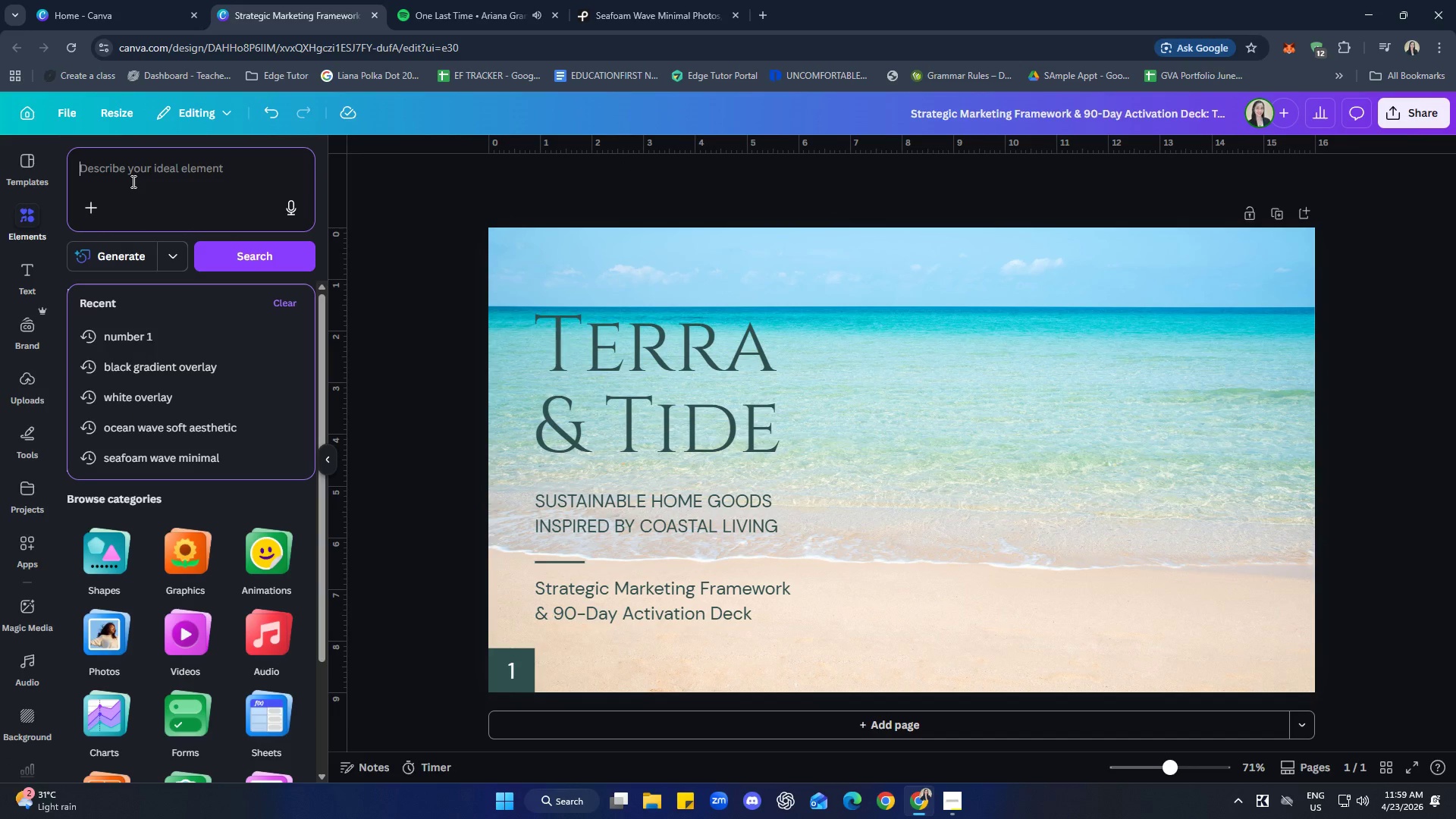 
type(white gradient )
 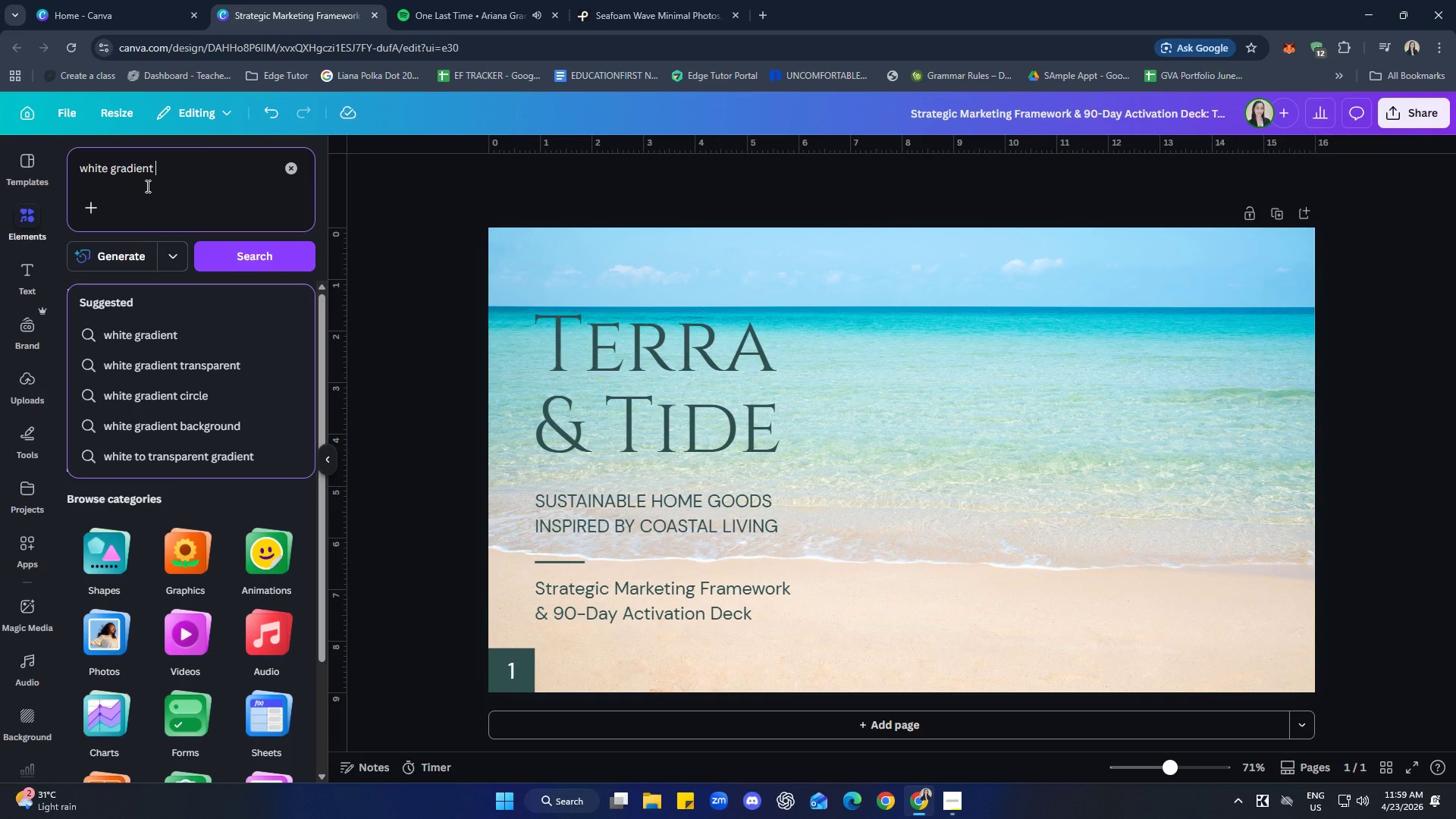 
type(overa)
key(Backspace)
type(lay)
 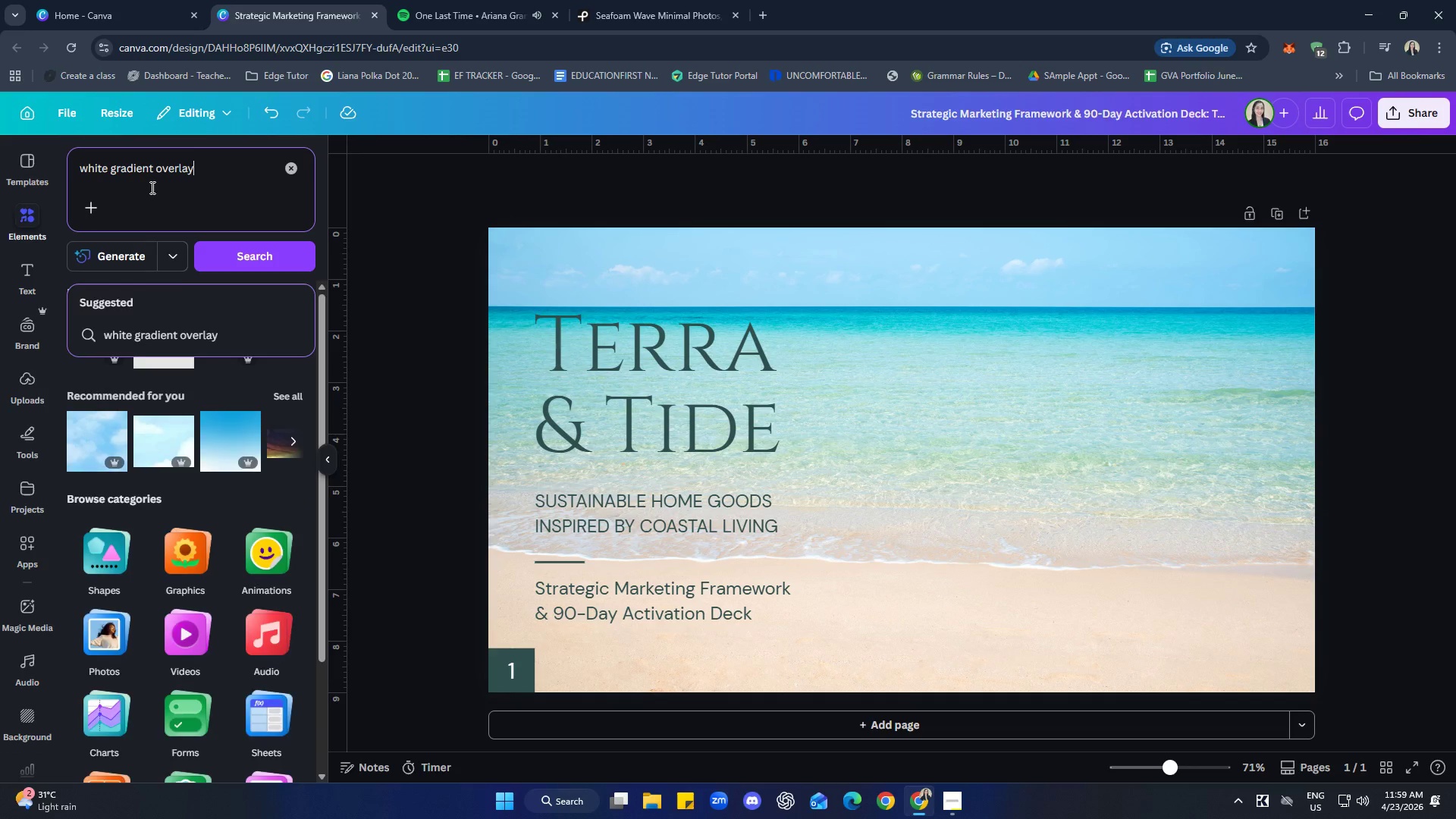 
key(Enter)
 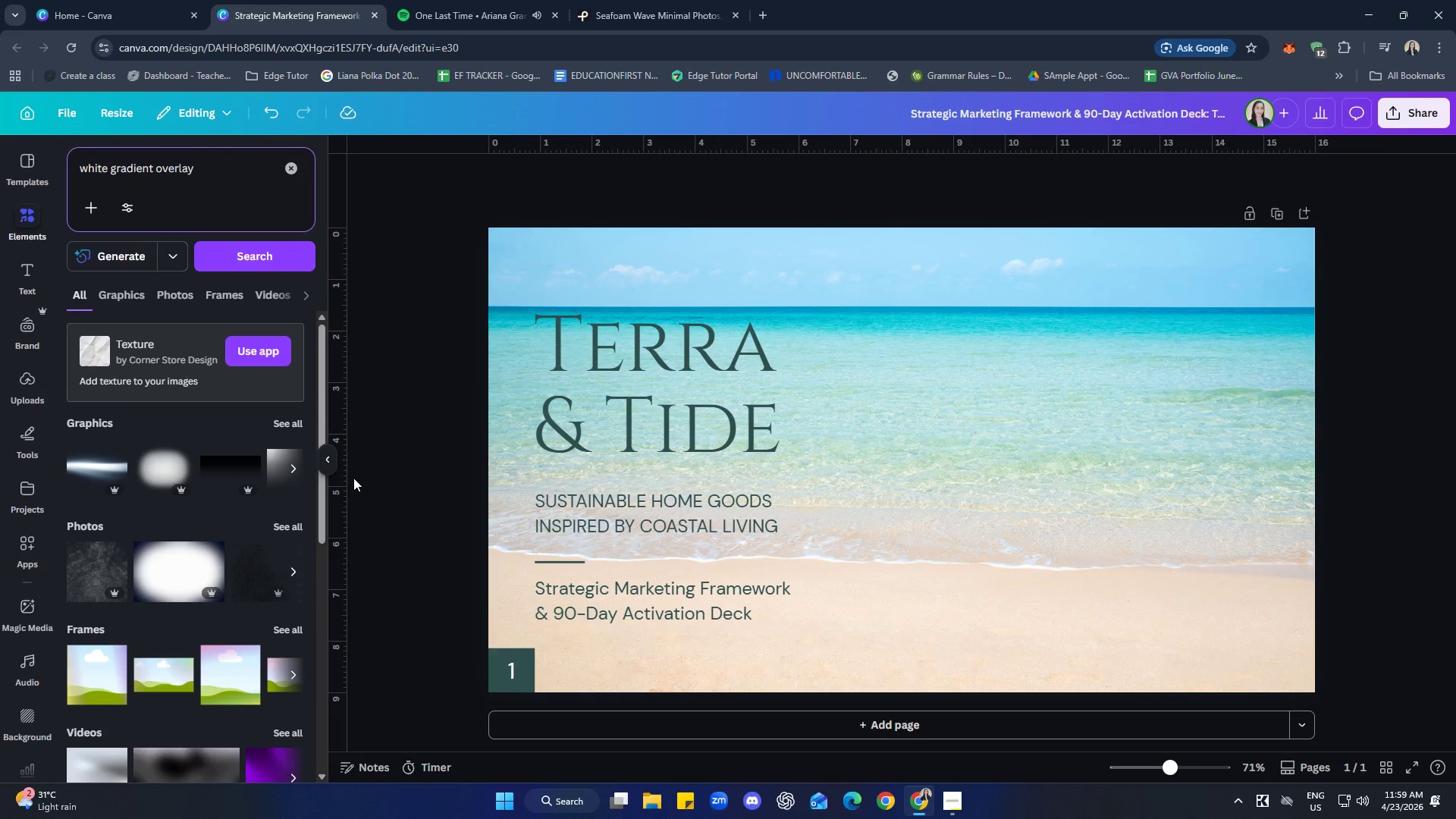 
left_click([278, 428])
 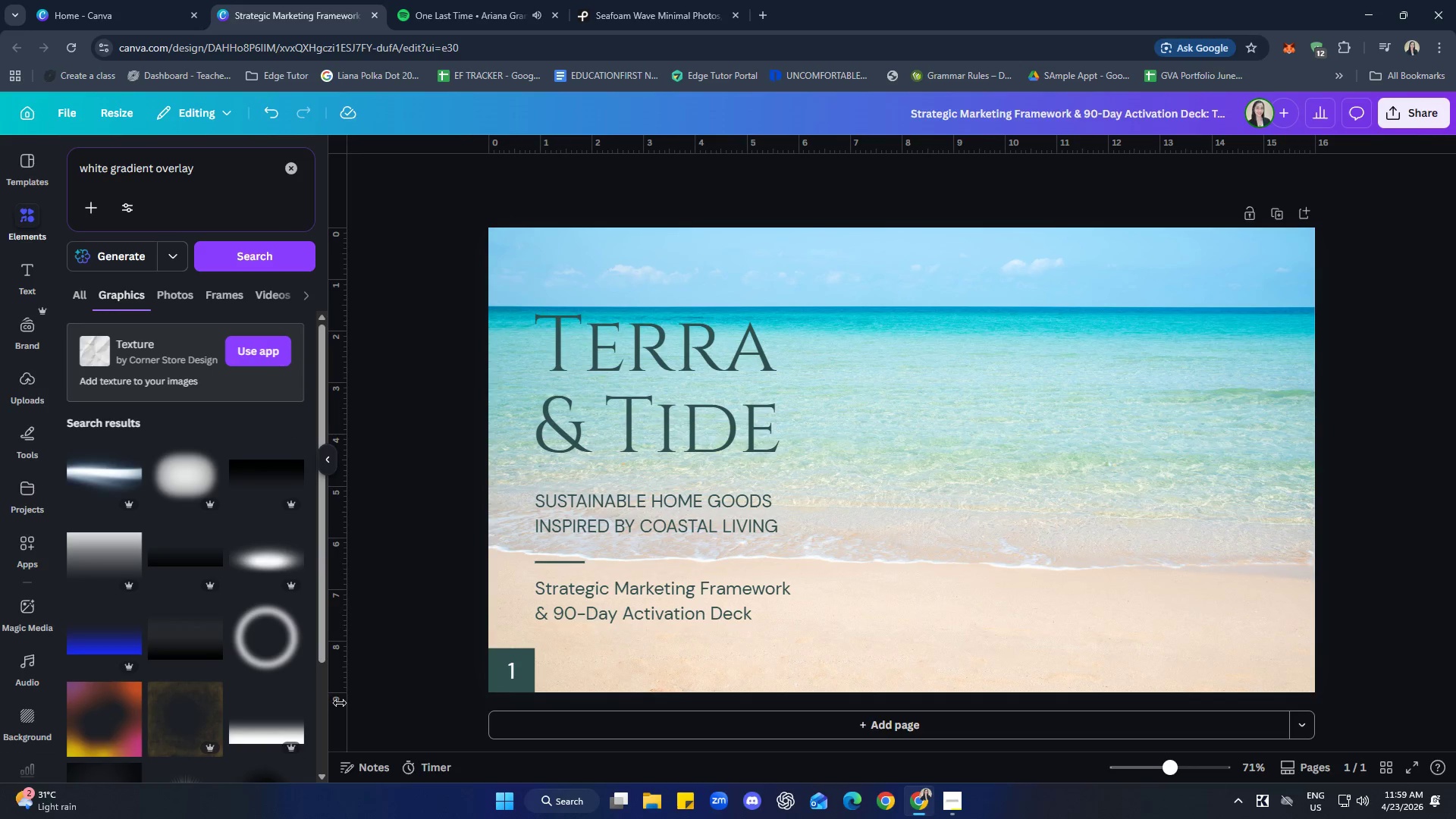 
left_click([114, 560])
 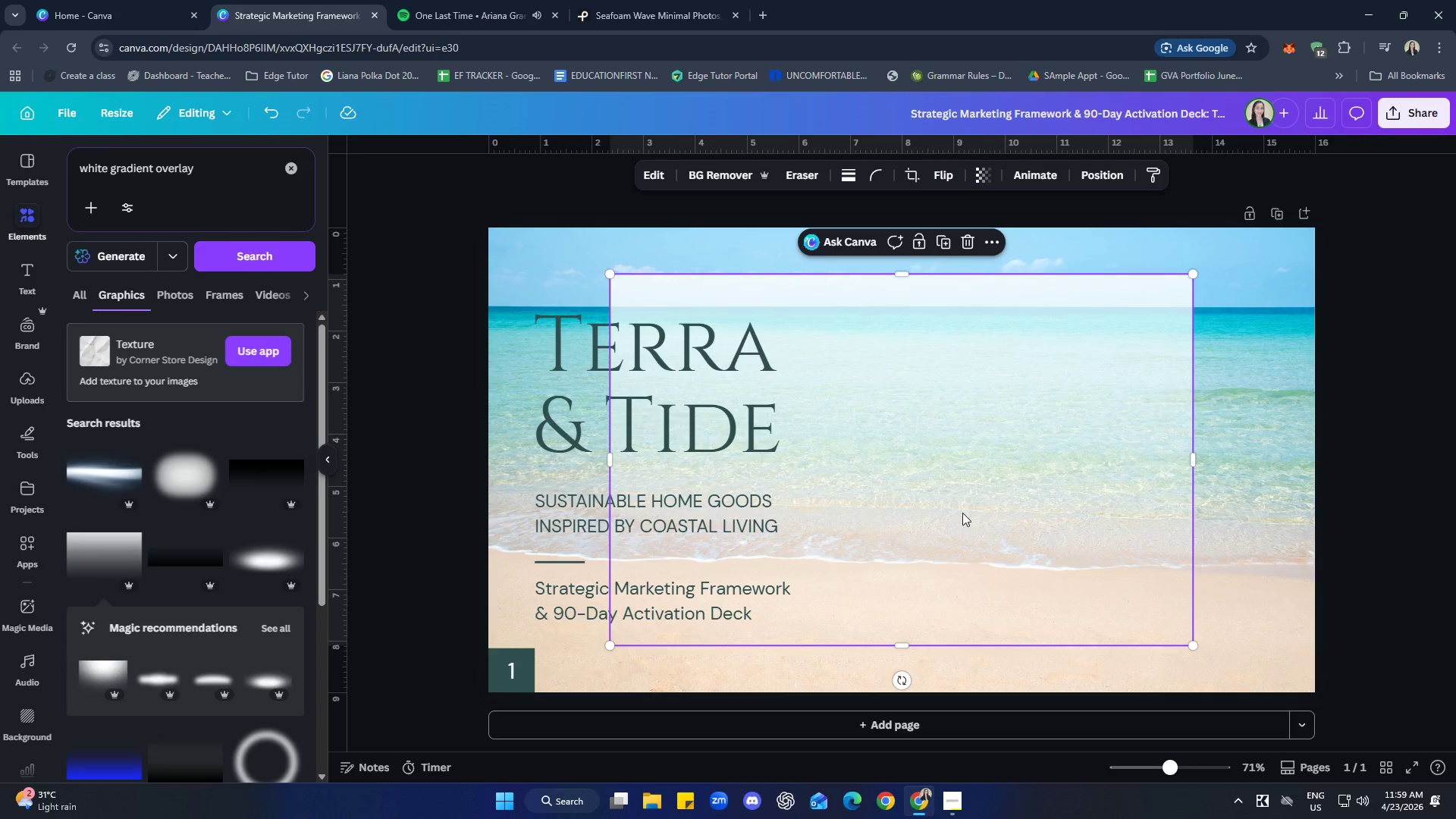 
left_click_drag(start_coordinate=[1043, 525], to_coordinate=[918, 478])
 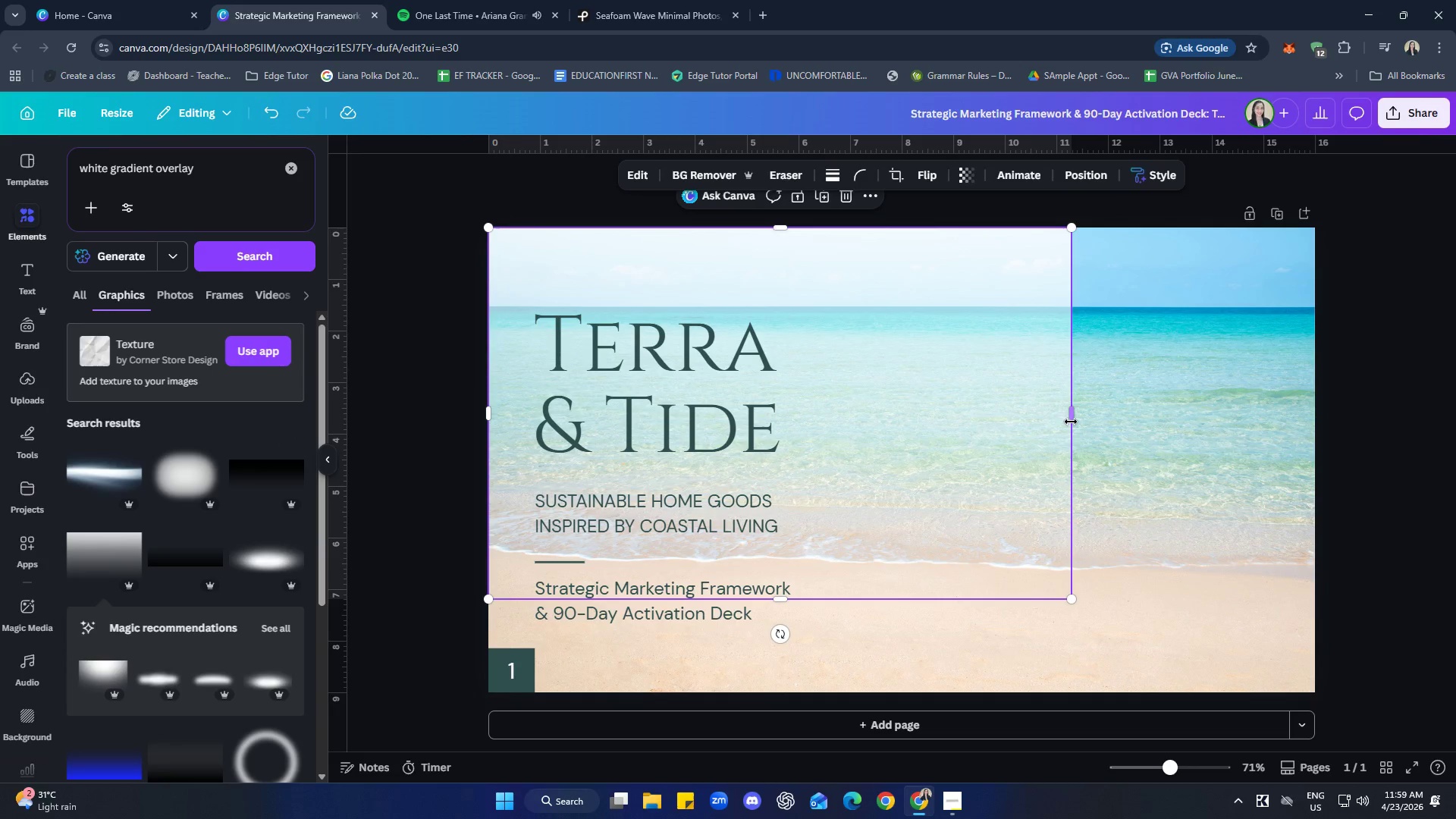 
left_click_drag(start_coordinate=[1076, 419], to_coordinate=[1319, 409])
 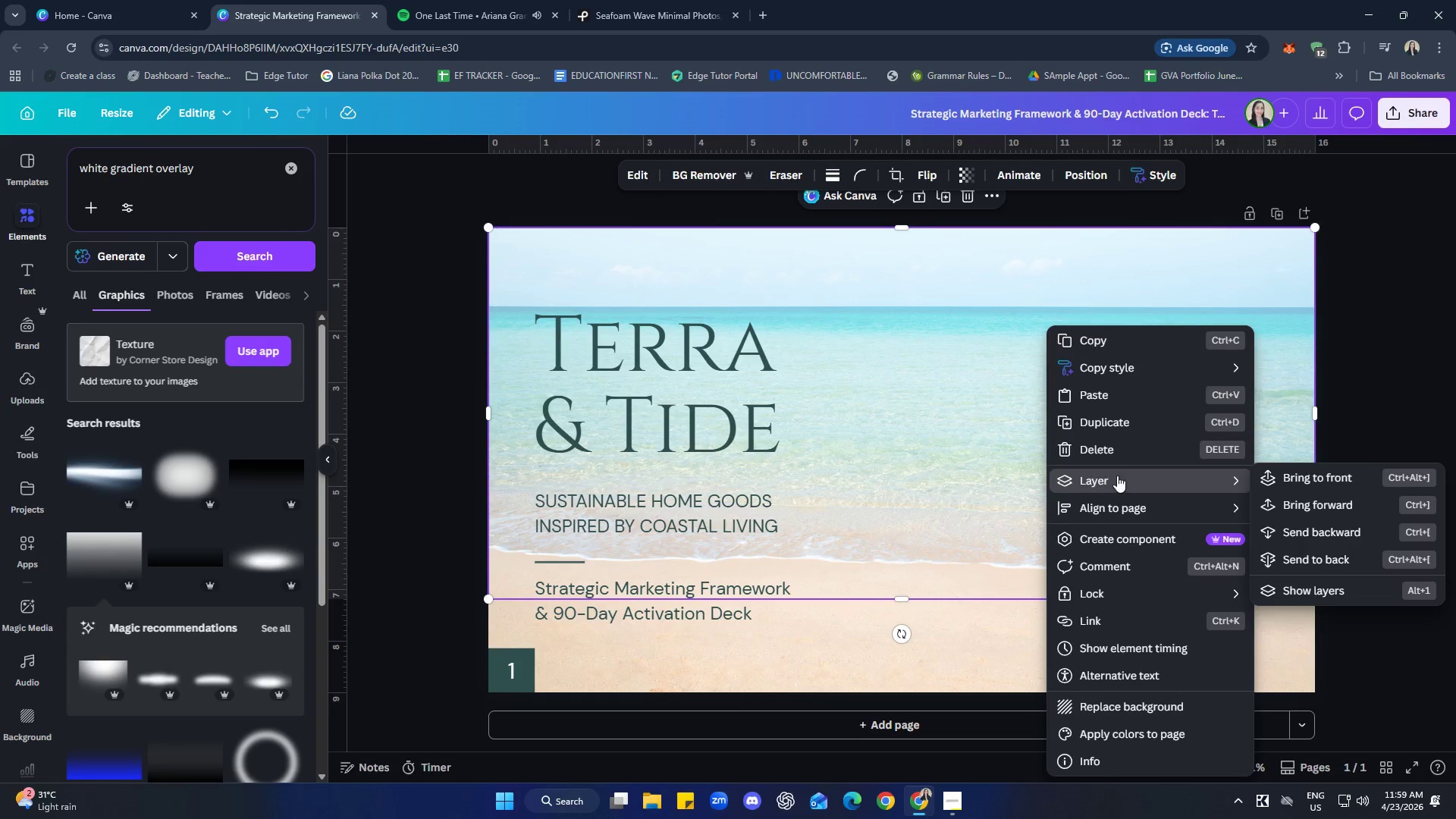 
left_click([1323, 557])
 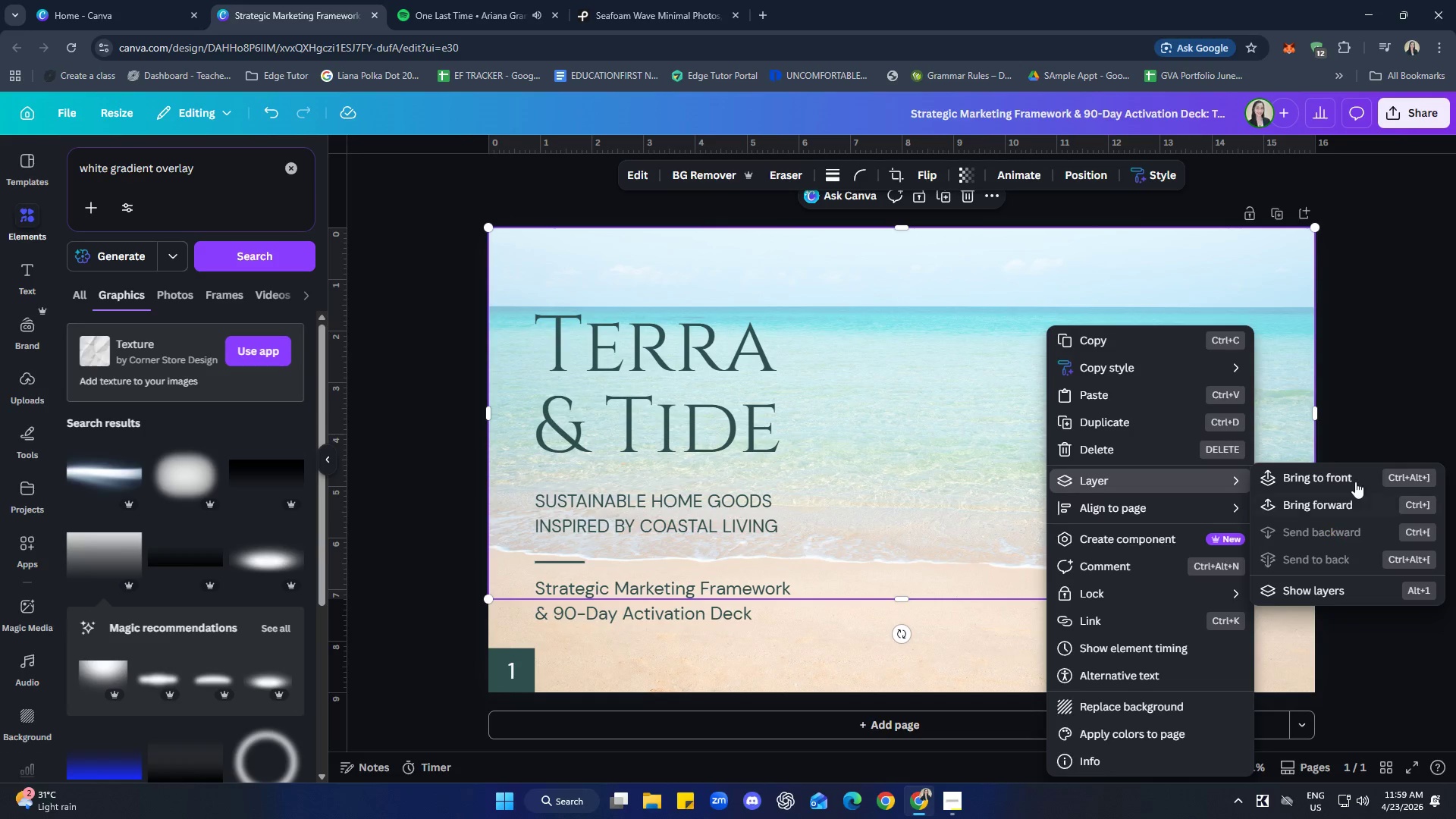 
left_click([1401, 388])
 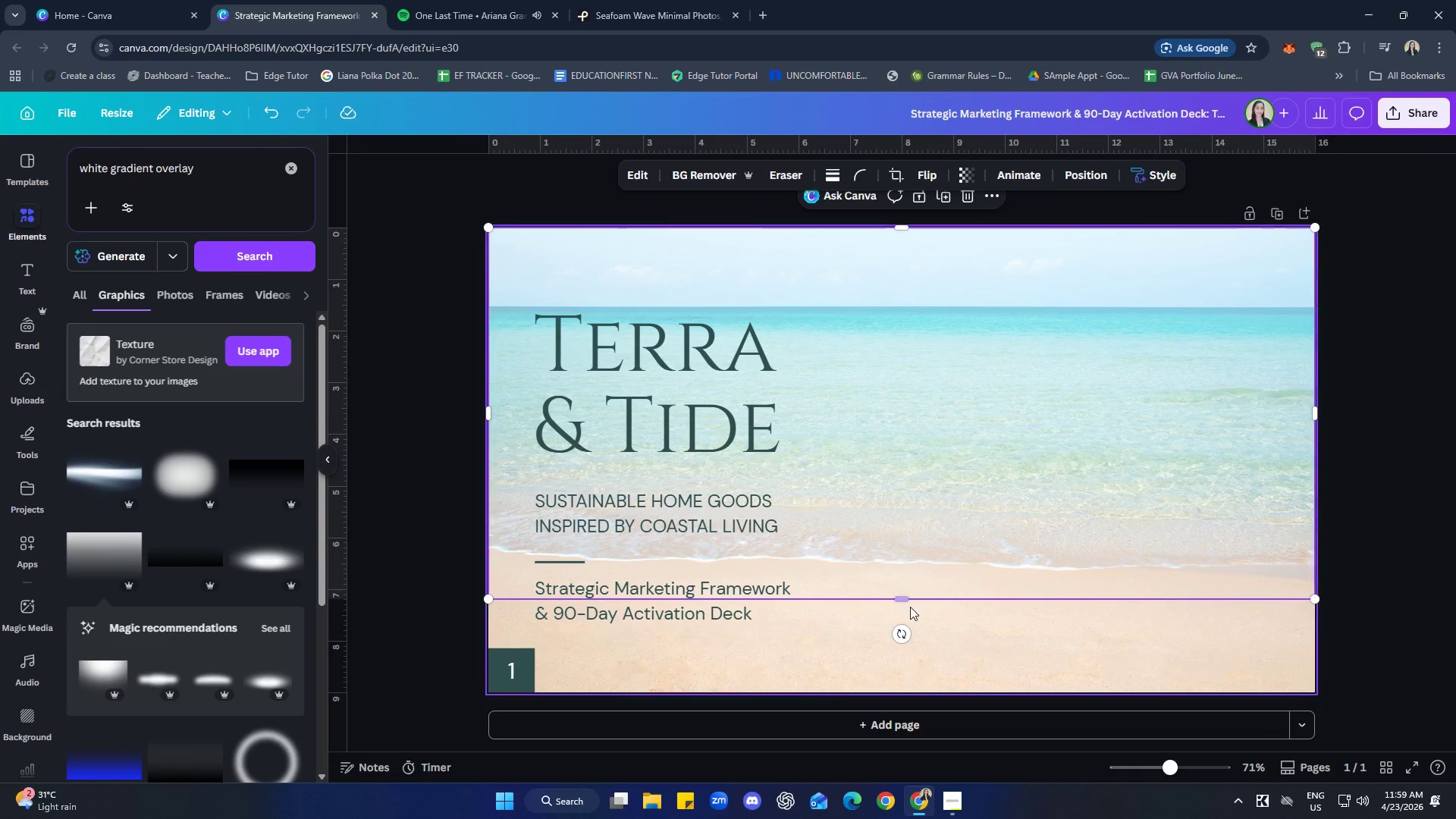 
left_click_drag(start_coordinate=[909, 604], to_coordinate=[911, 699])
 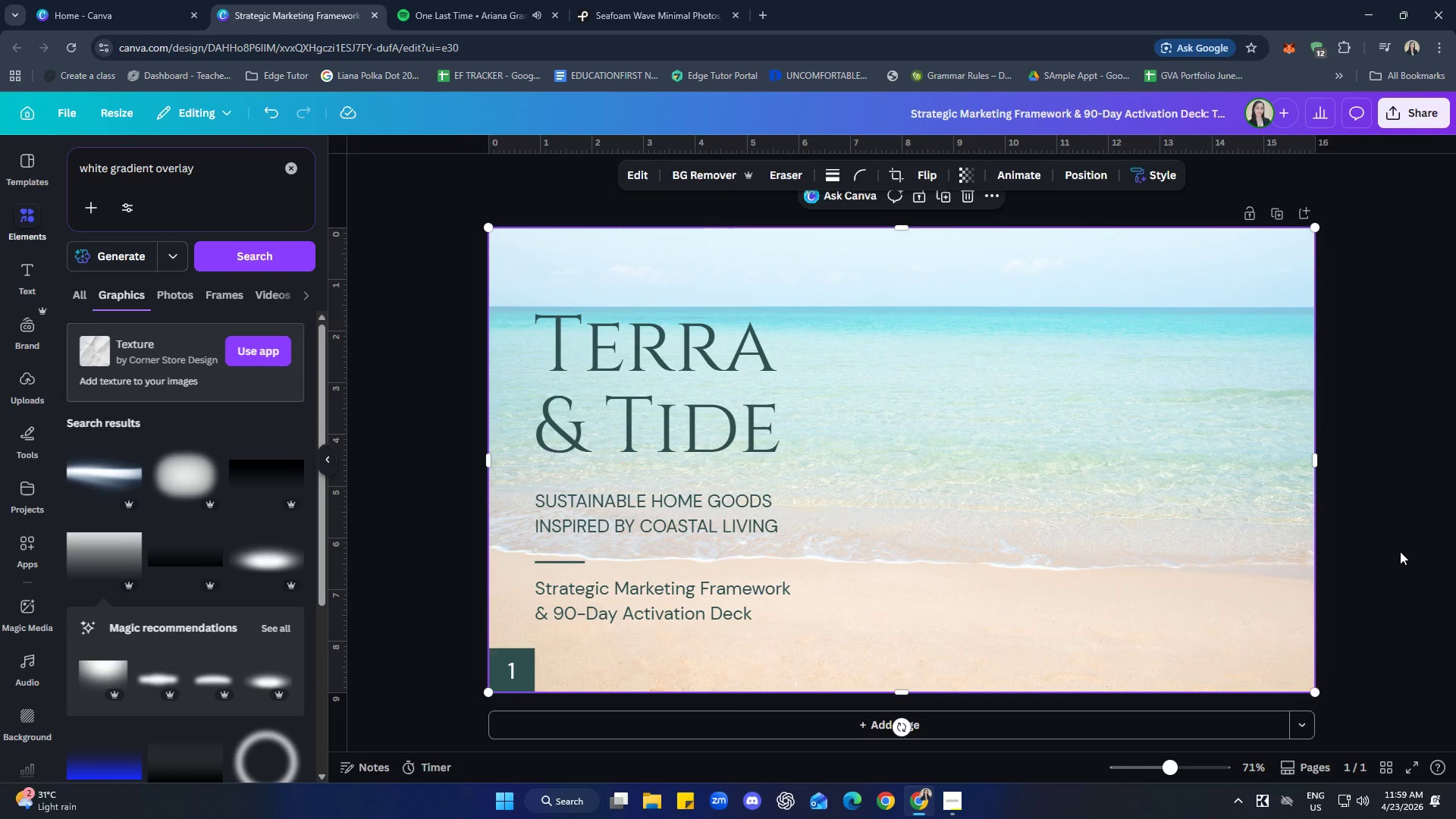 
left_click([1400, 551])
 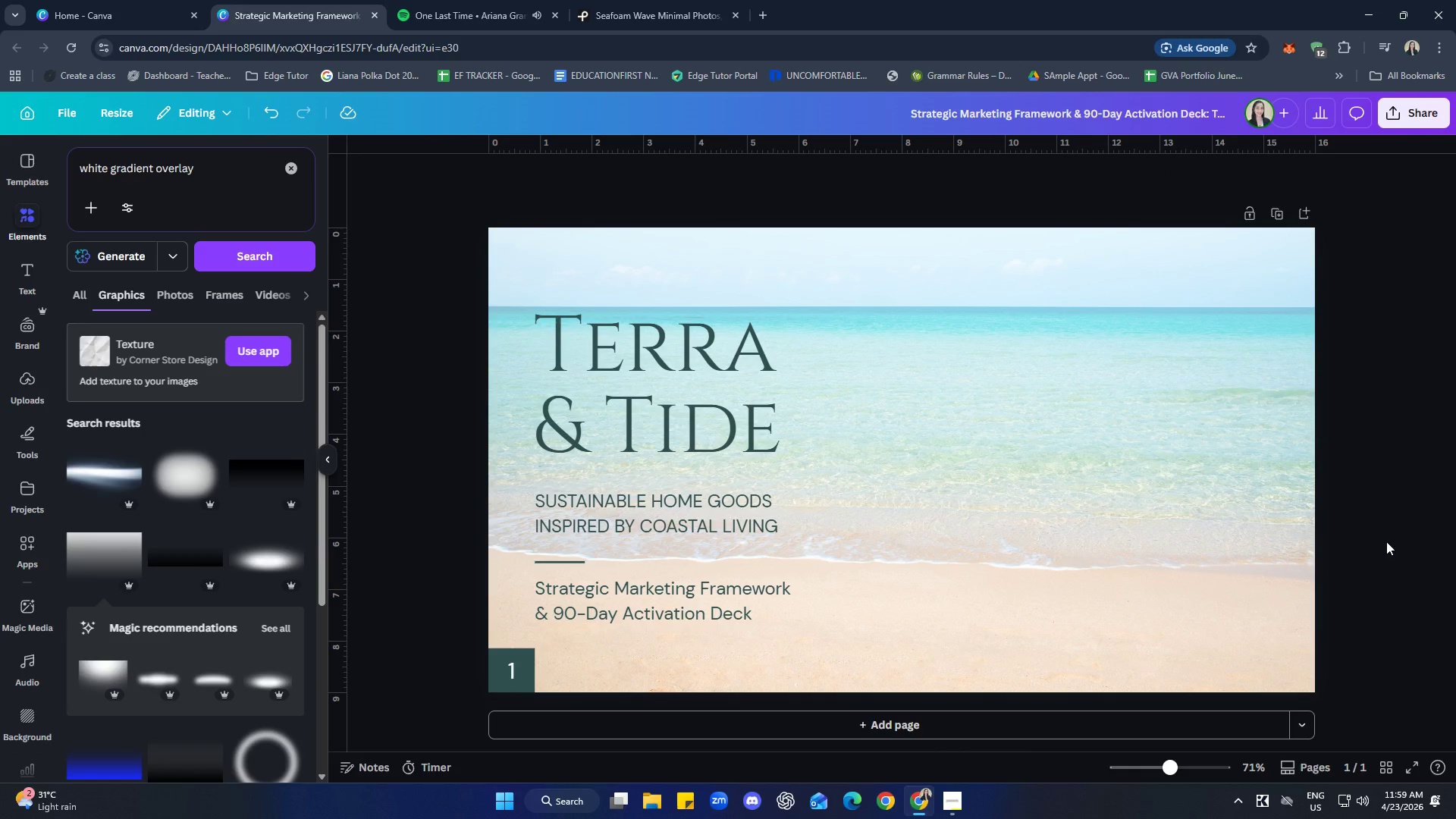 
left_click([1103, 355])
 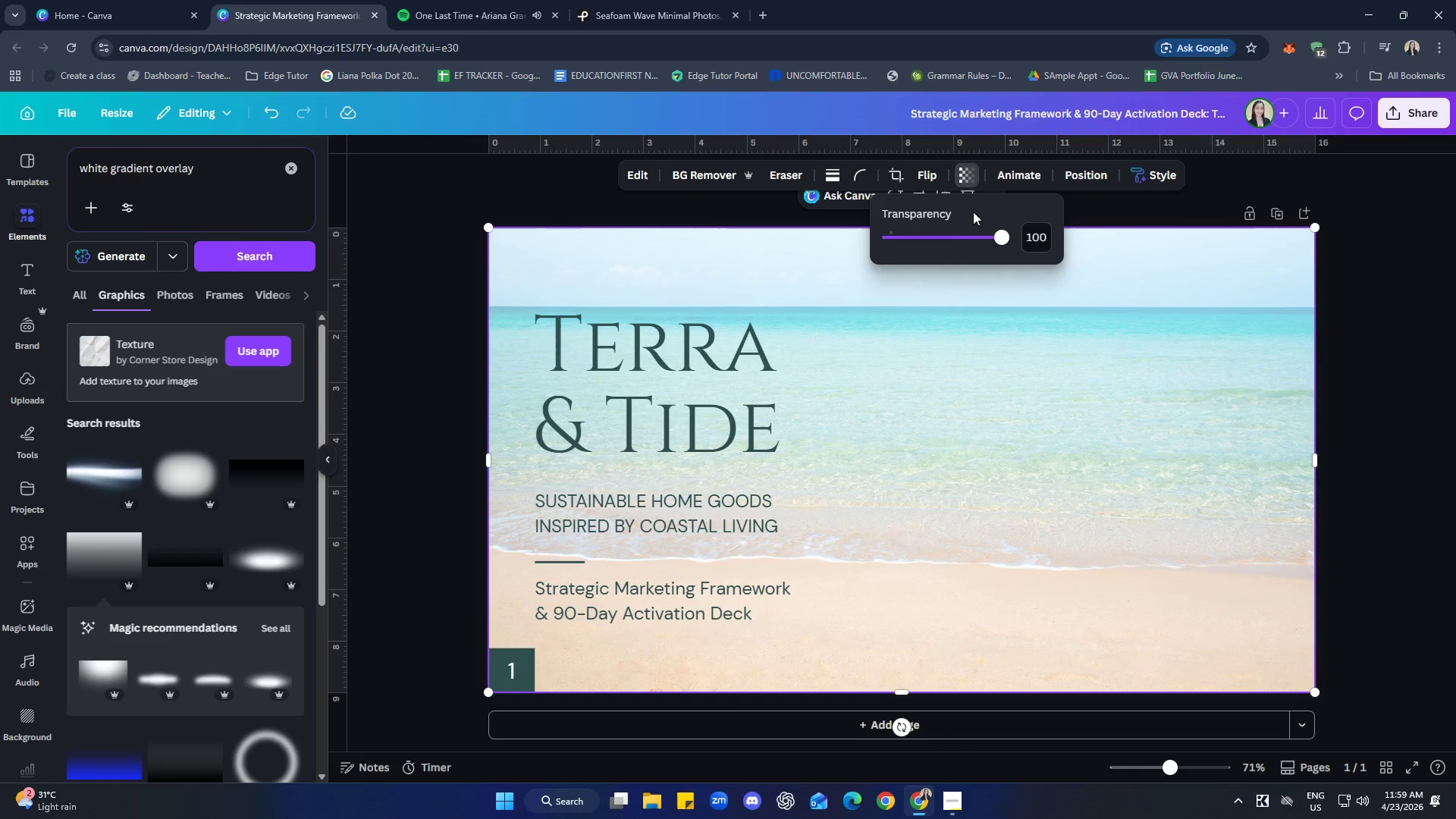 
left_click_drag(start_coordinate=[994, 236], to_coordinate=[946, 233])
 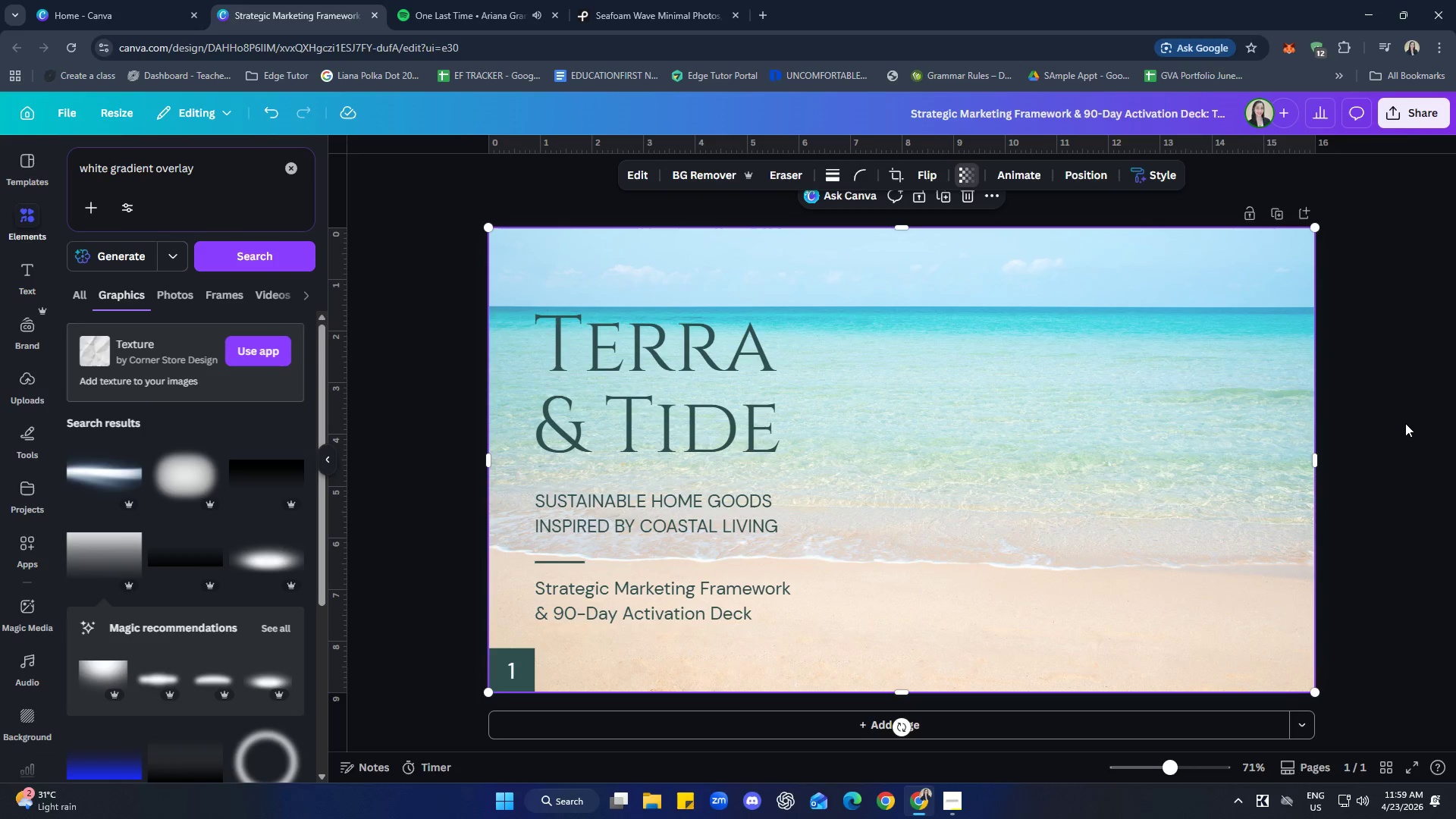 
double_click([1405, 421])
 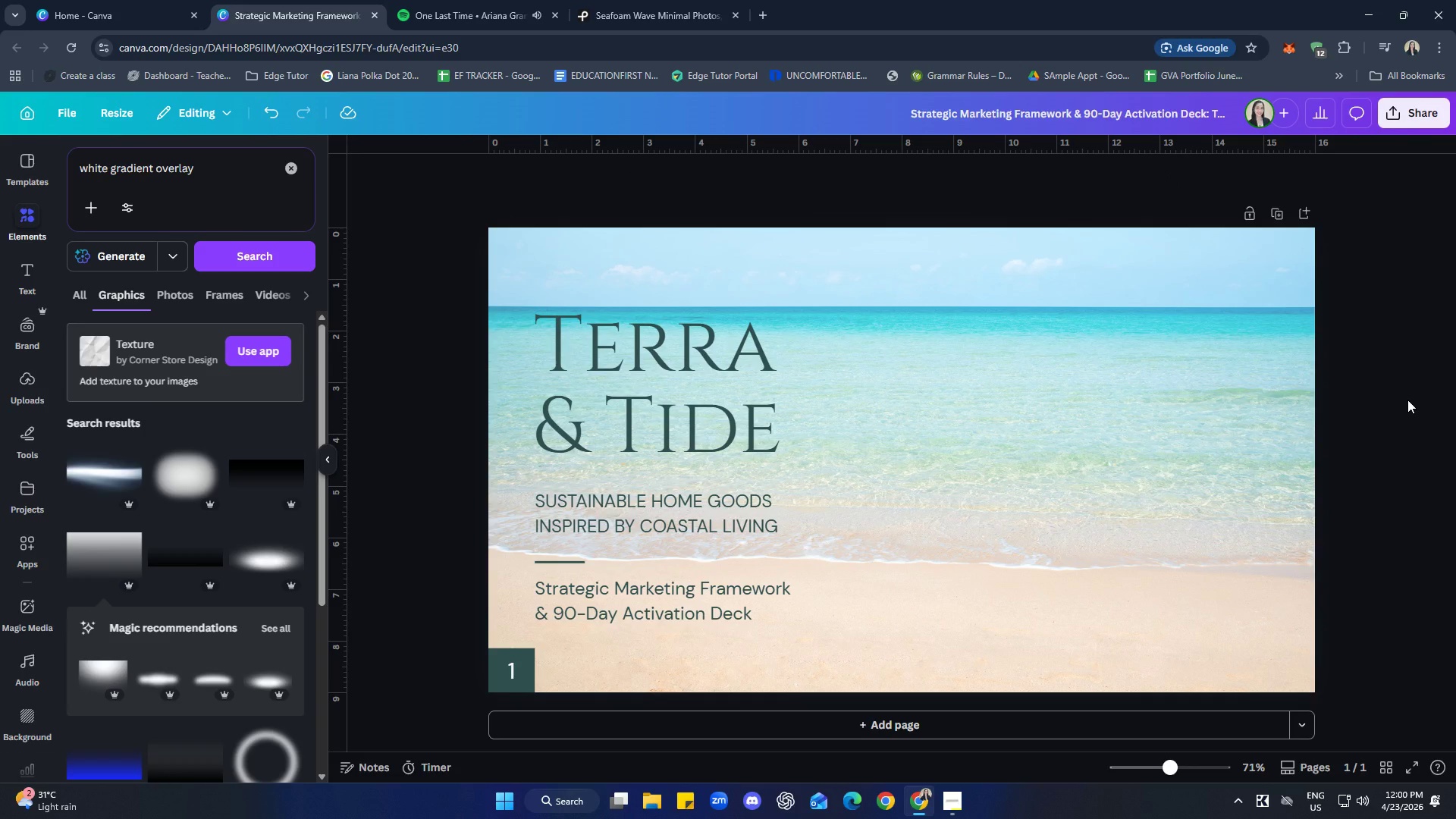 
wait(25.34)
 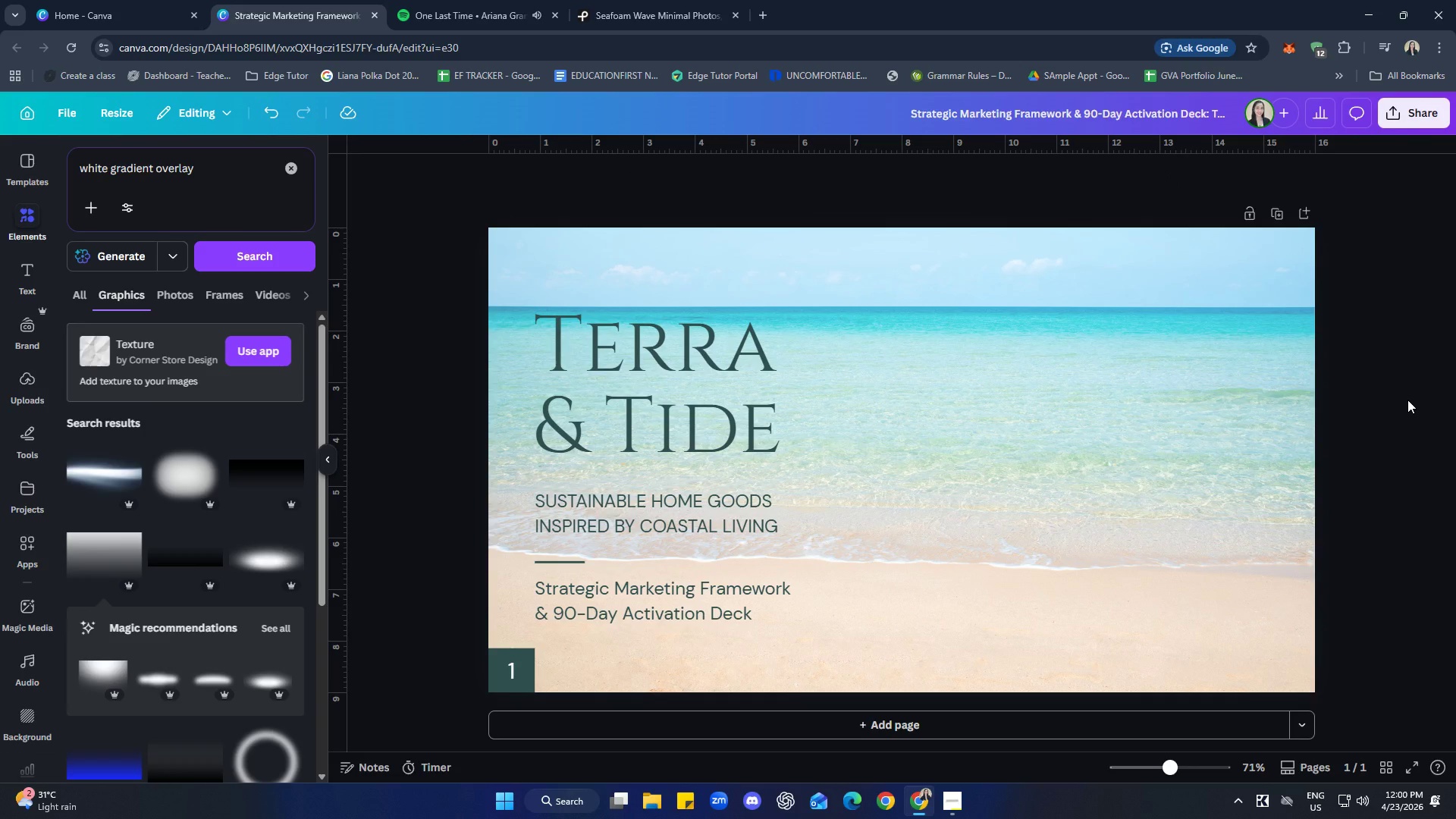 
left_click([1403, 401])
 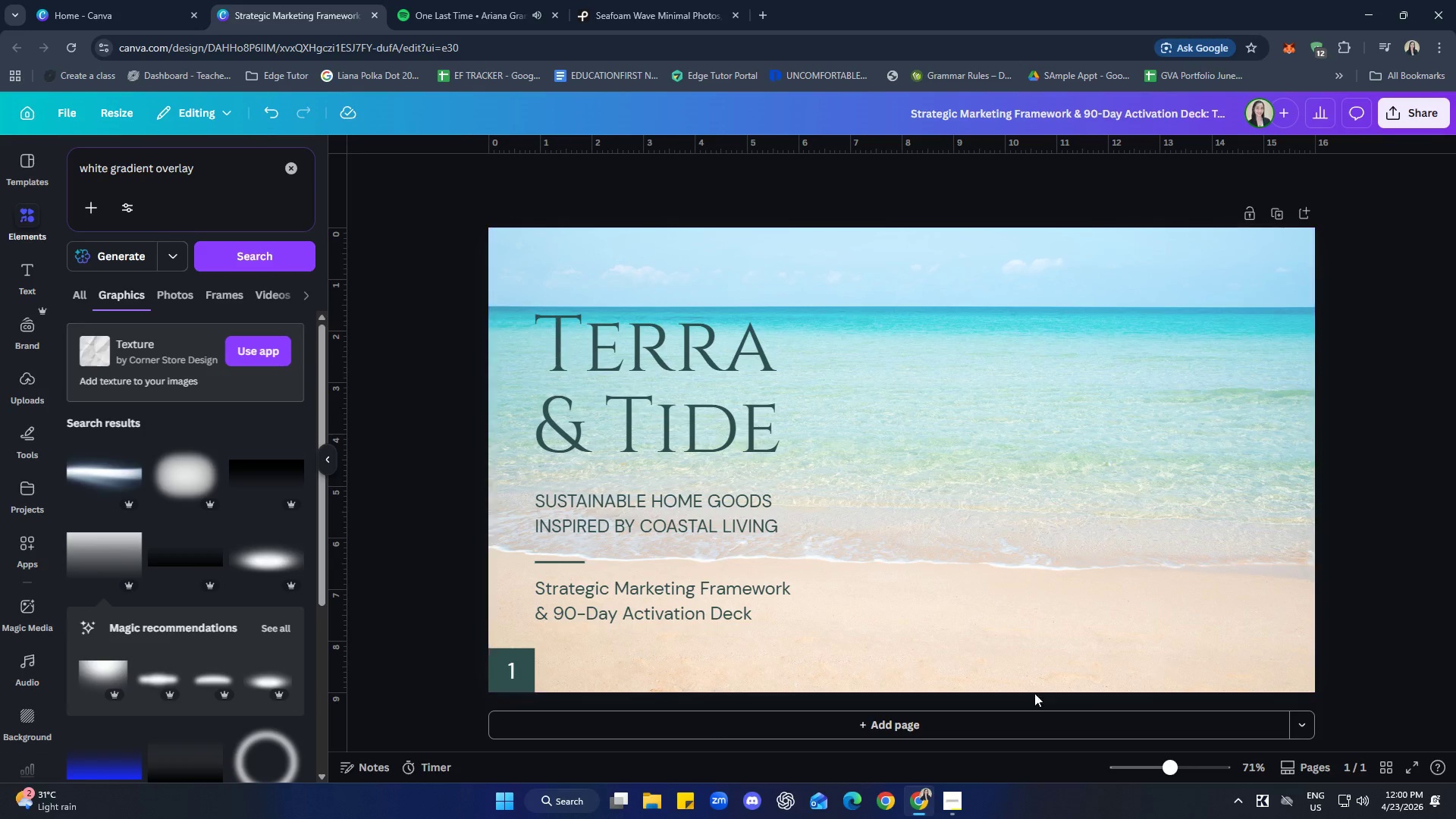 
left_click([885, 714])
 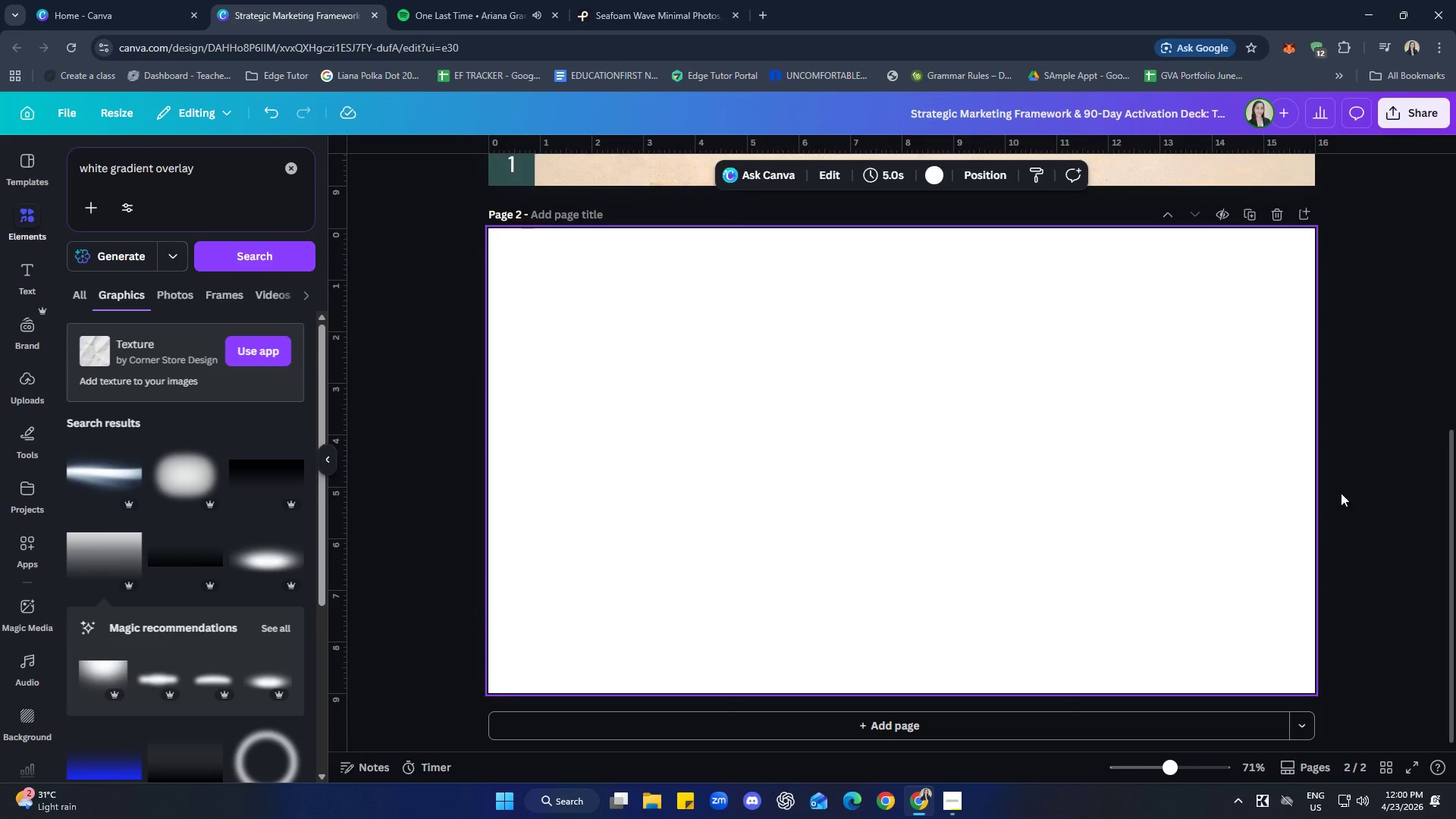 
scroll: coordinate [1343, 519], scroll_direction: up, amount: 3.0
 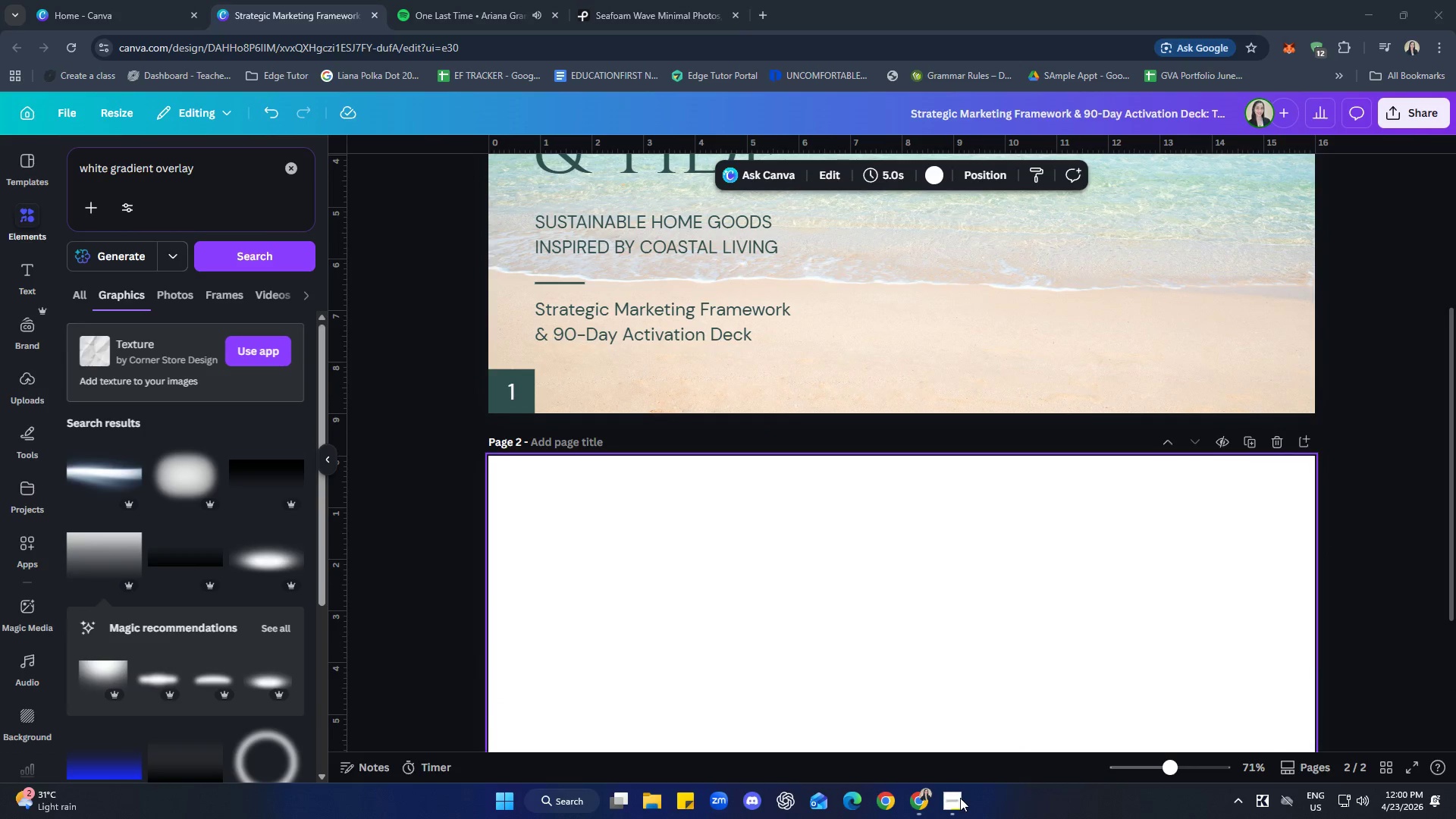 
left_click([960, 798])